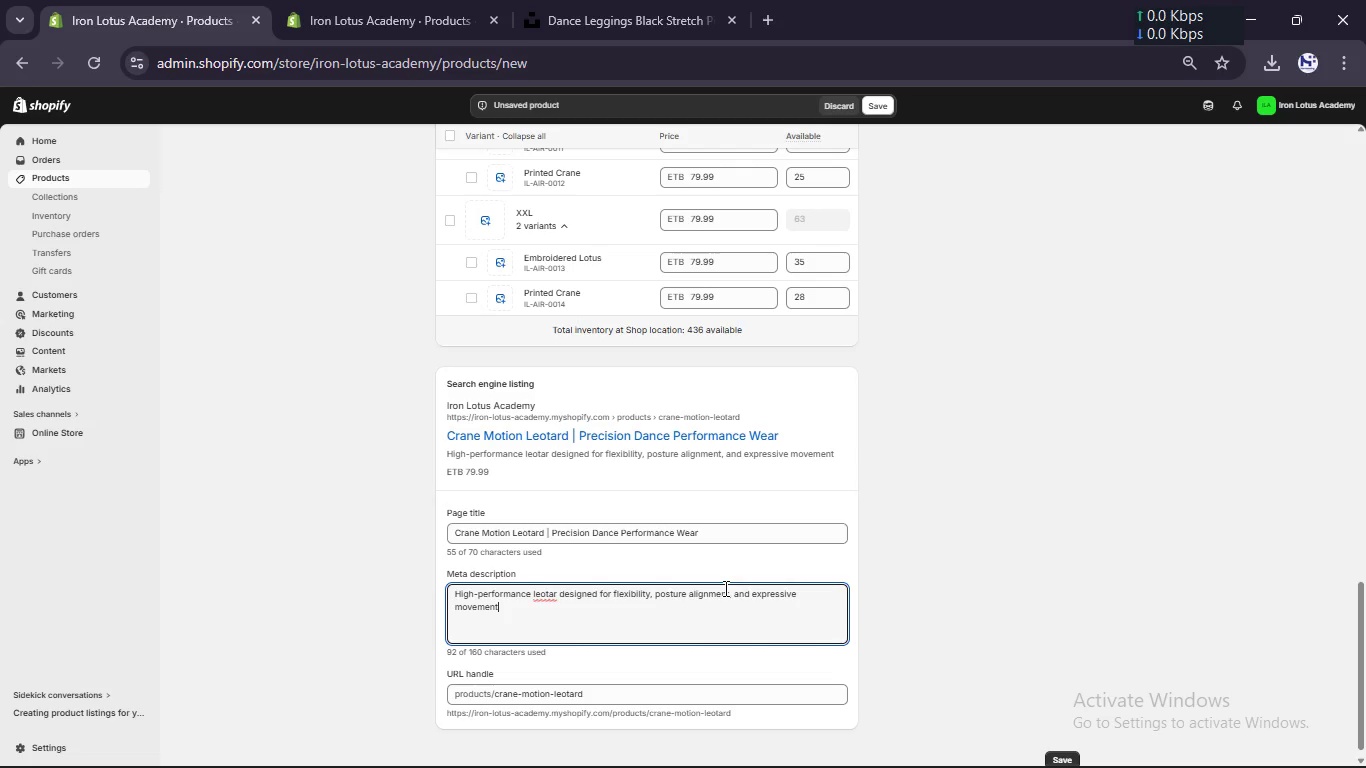 
hold_key(key=C, duration=0.33)
 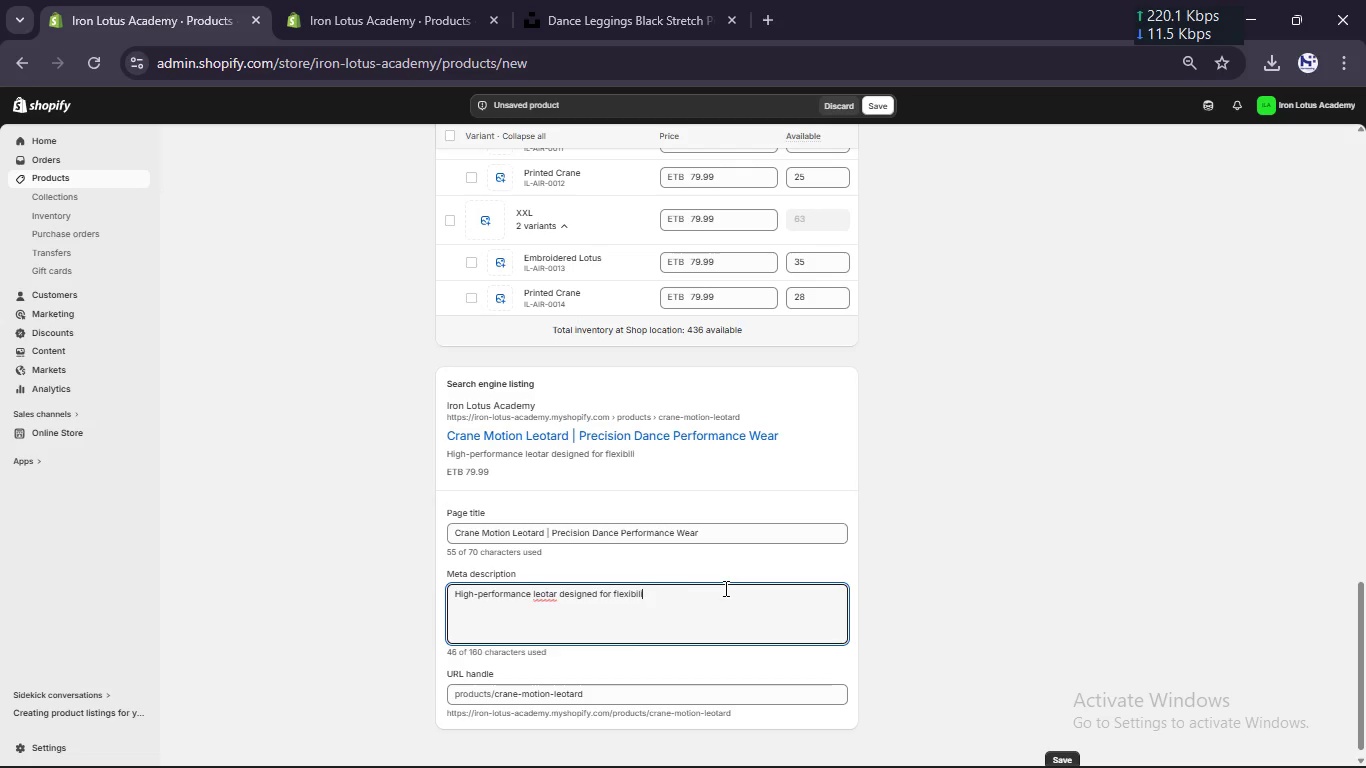 
left_click([543, 595])
 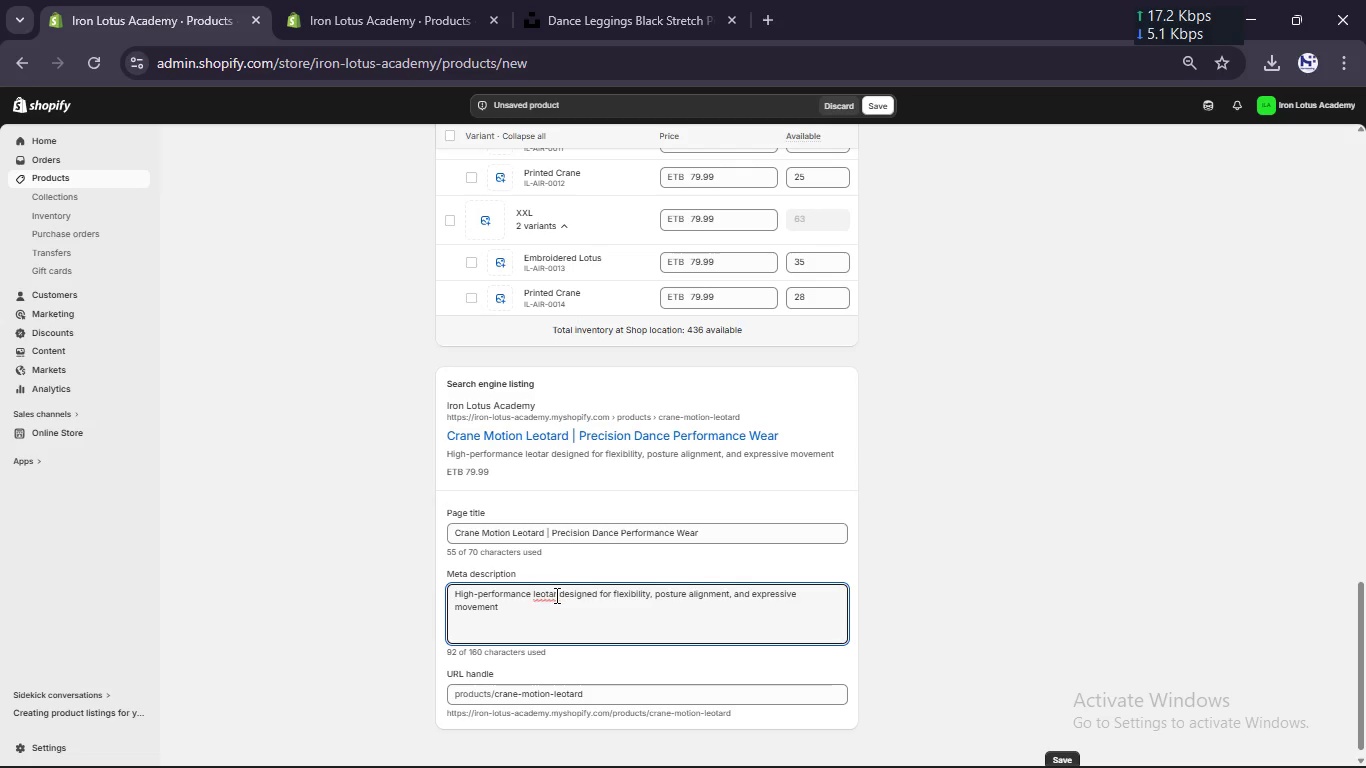 
left_click([555, 595])
 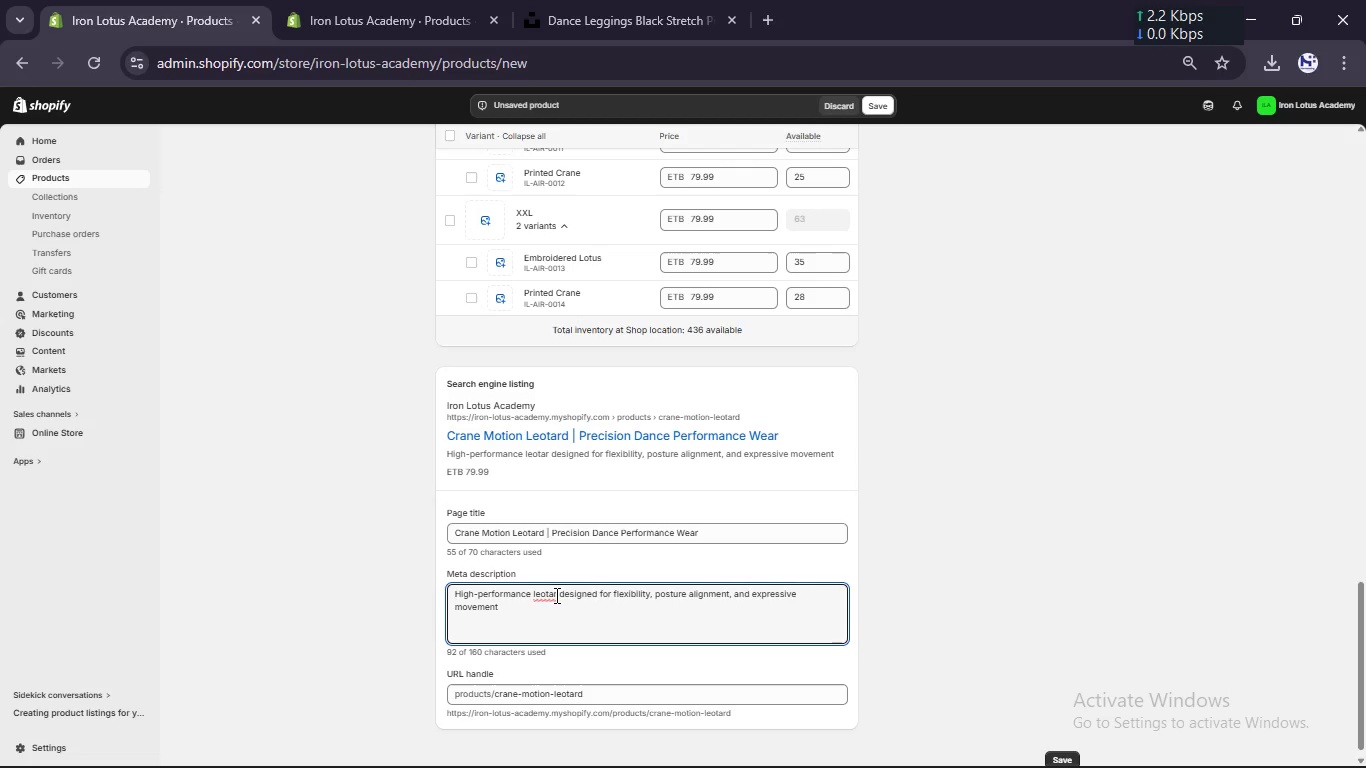 
key(ArrowRight)
 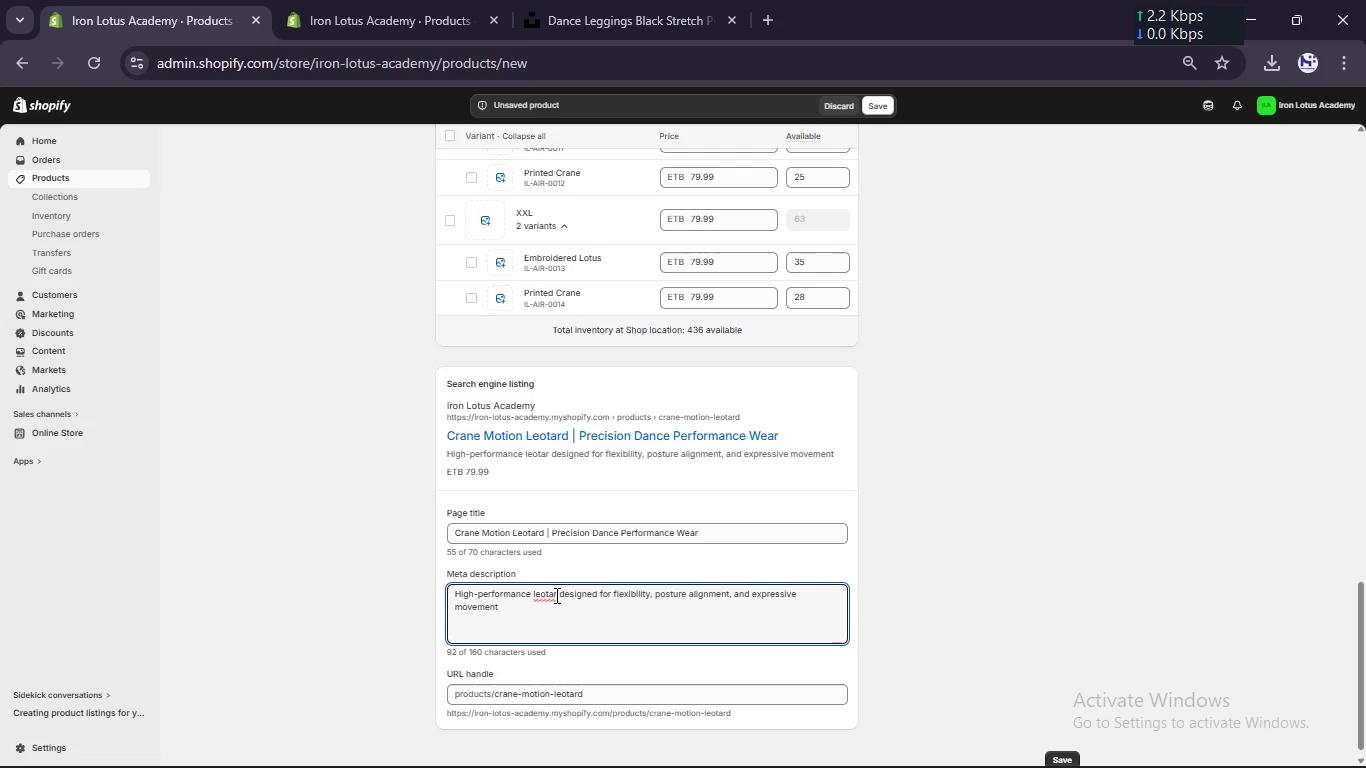 
key(D)
 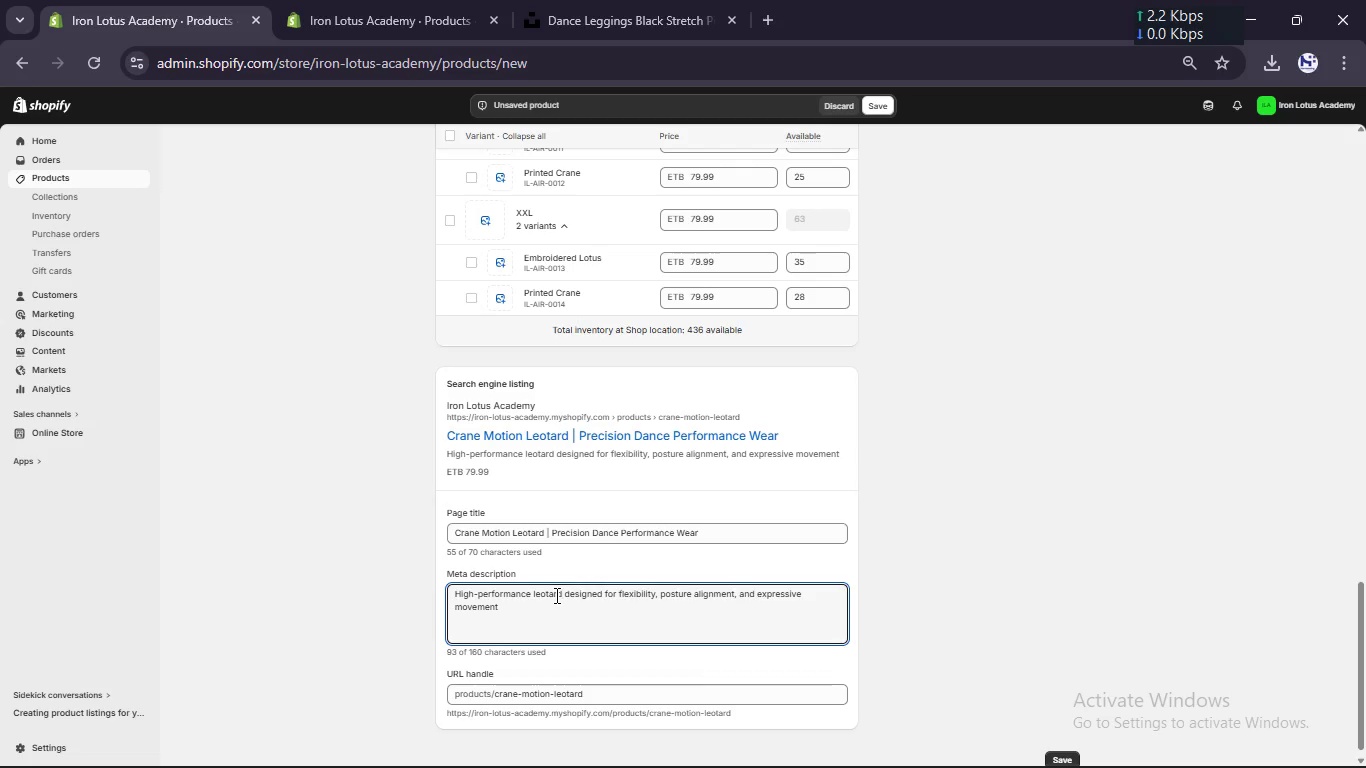 
scroll: coordinate [555, 595], scroll_direction: up, amount: 7.0
 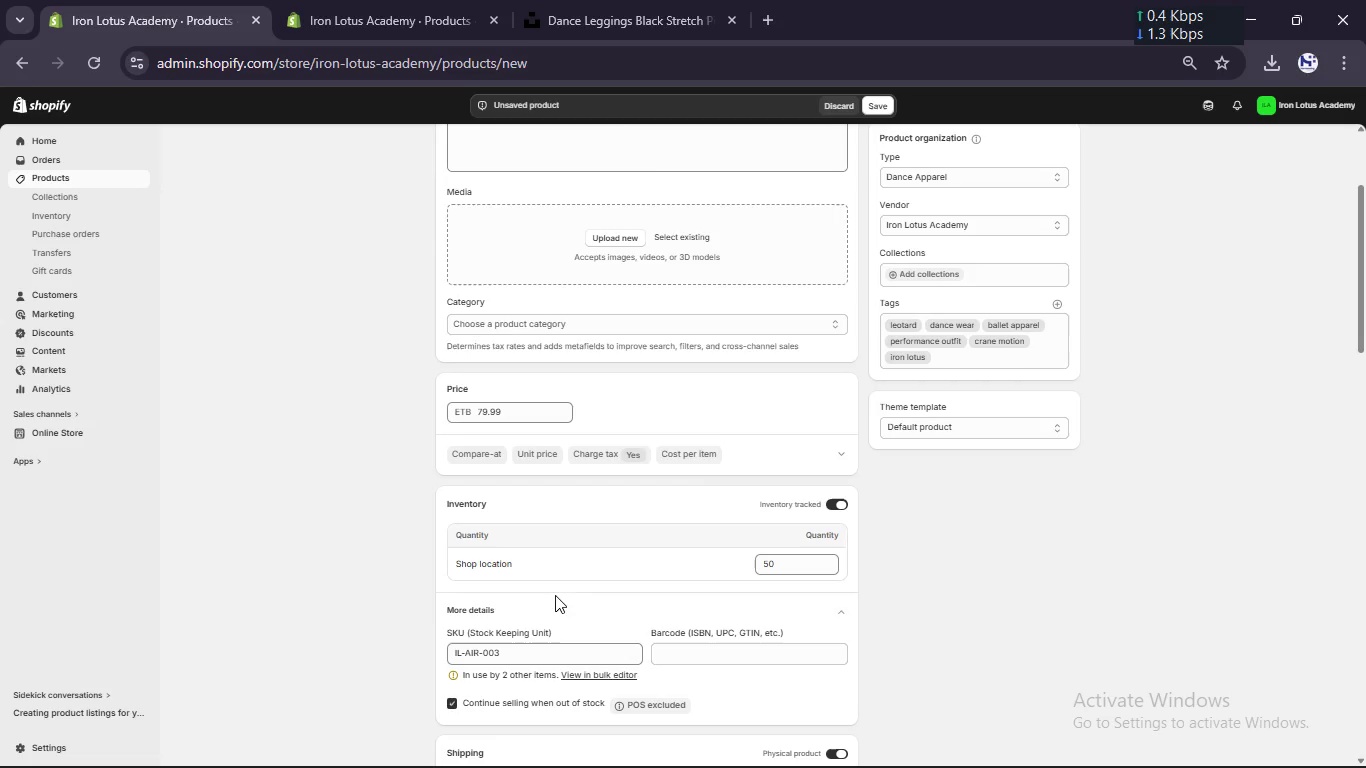 
left_click([661, 6])
 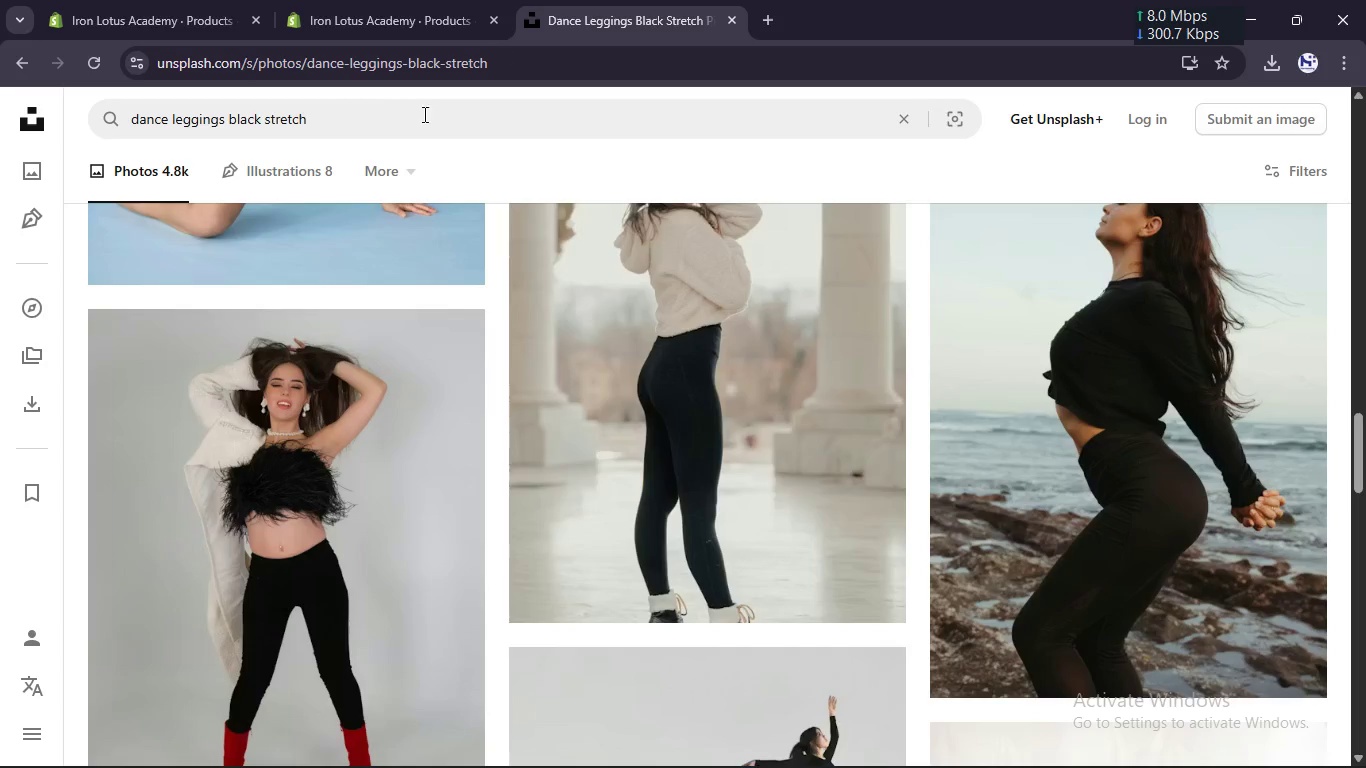 
left_click([414, 131])
 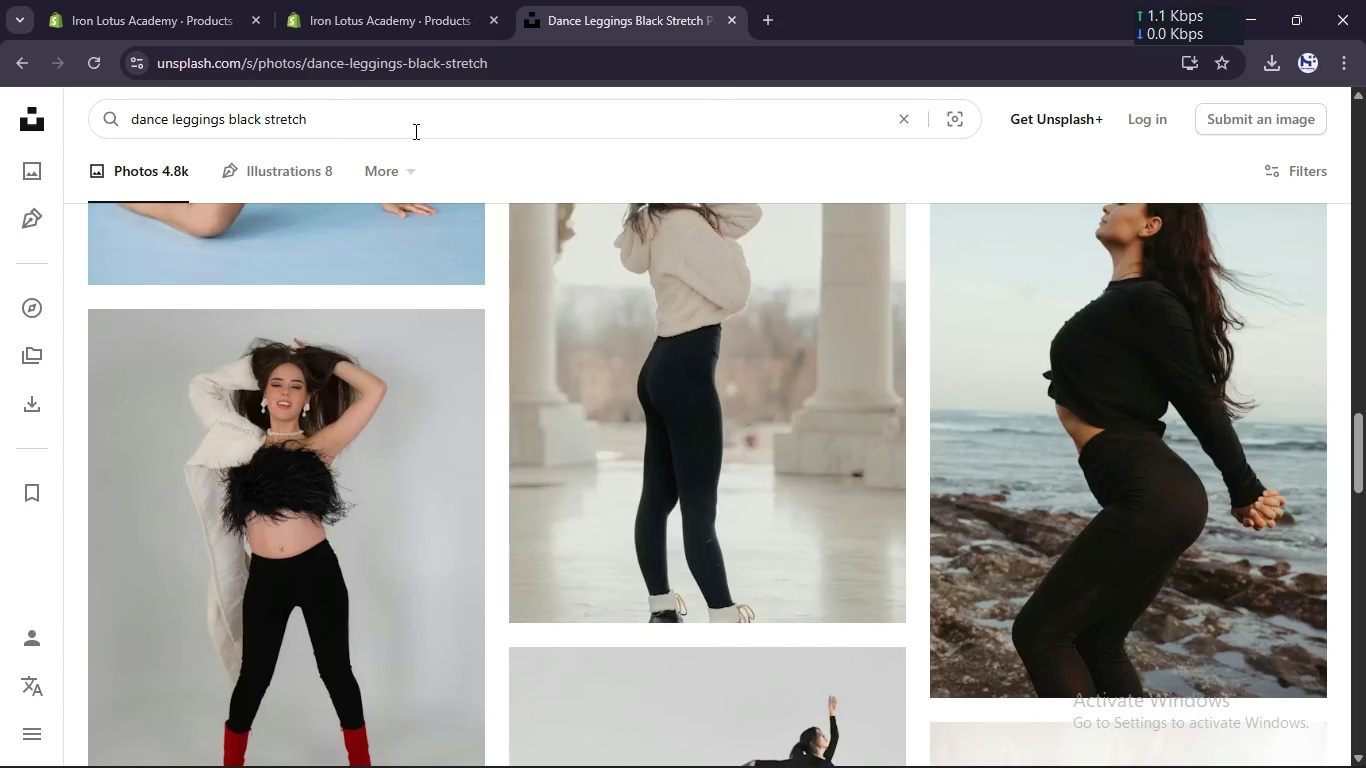 
hold_key(key=ControlLeft, duration=0.59)
 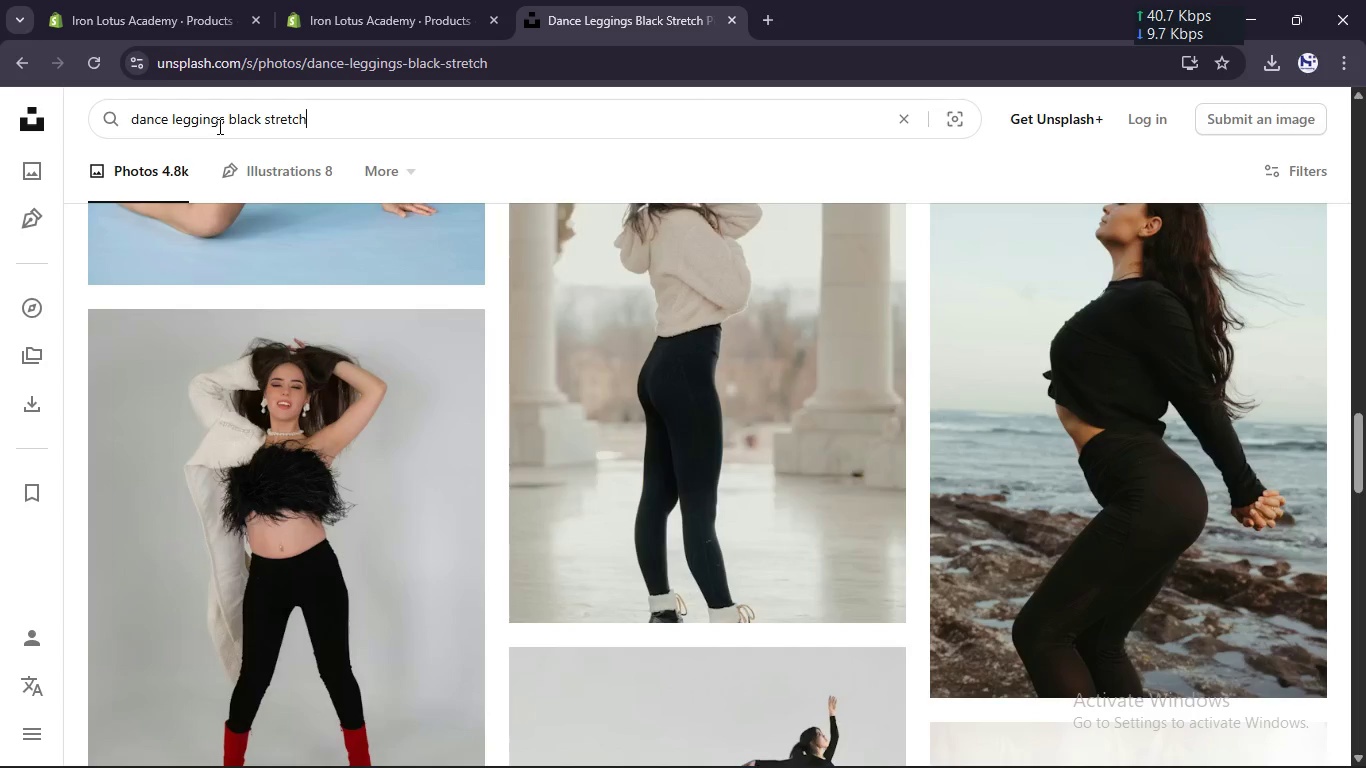 
left_click([205, 120])
 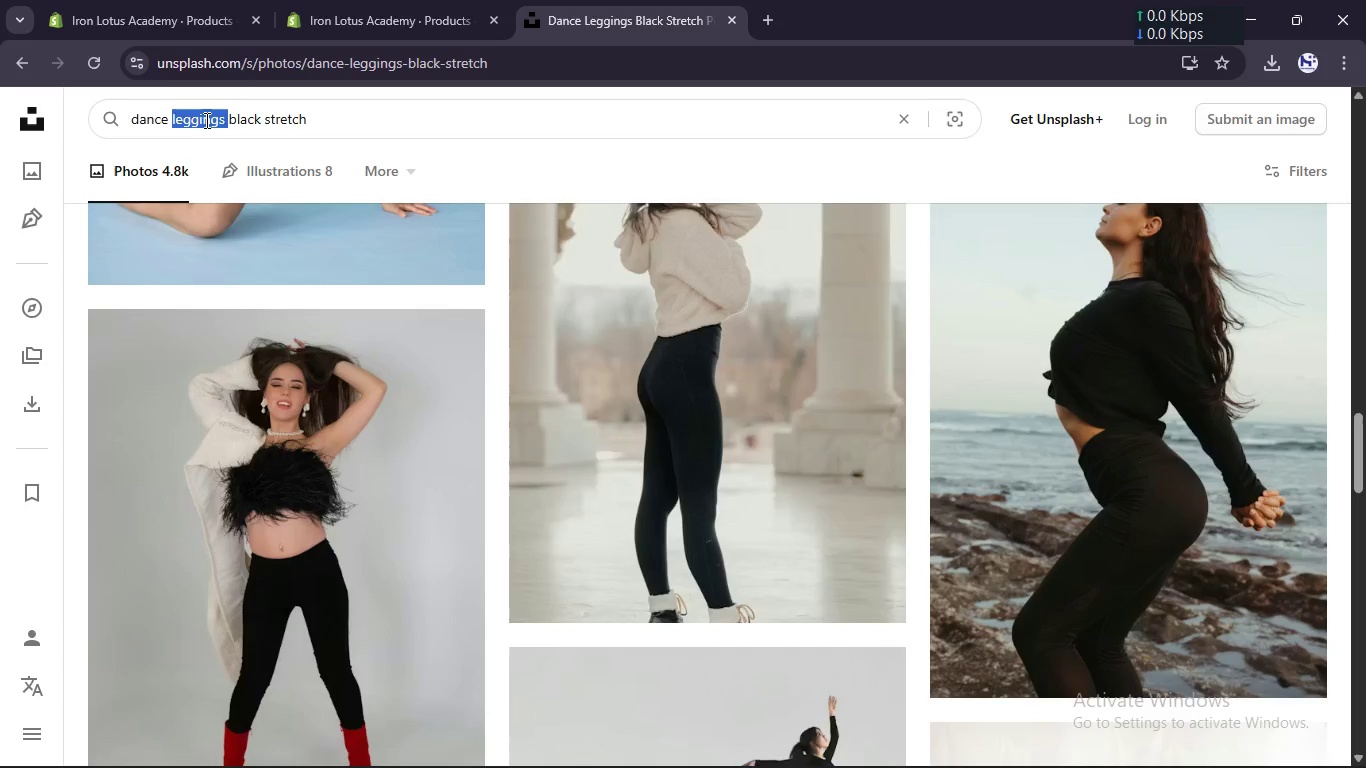 
double_click([205, 120])
 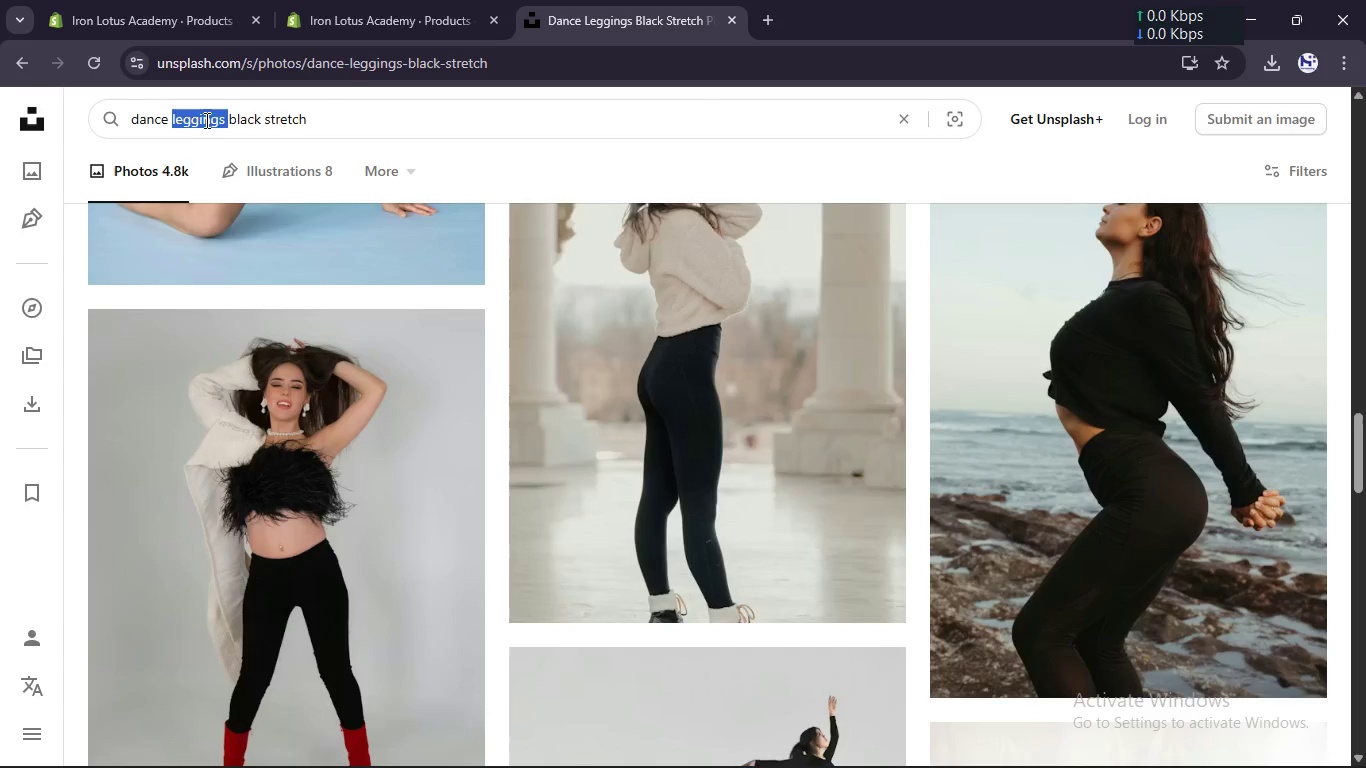 
type(leotard )
 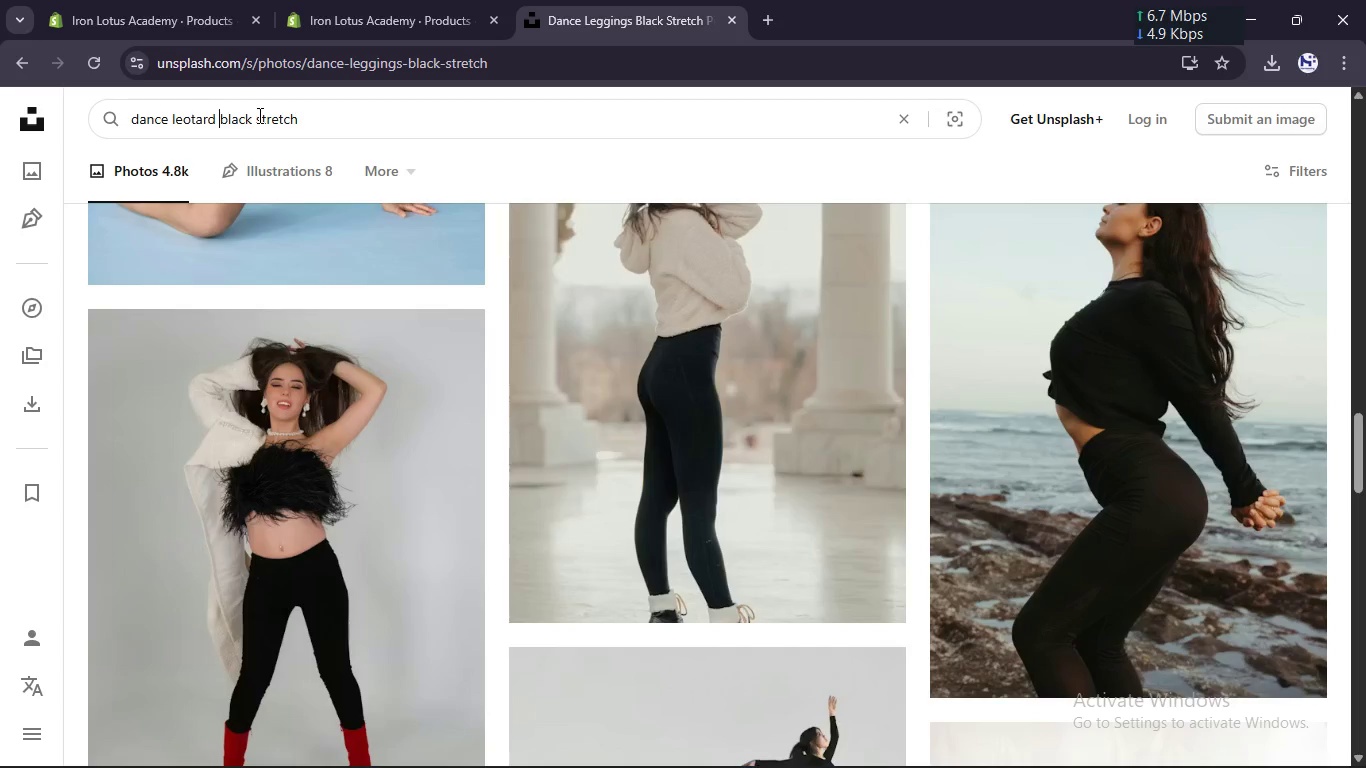 
left_click([288, 110])
 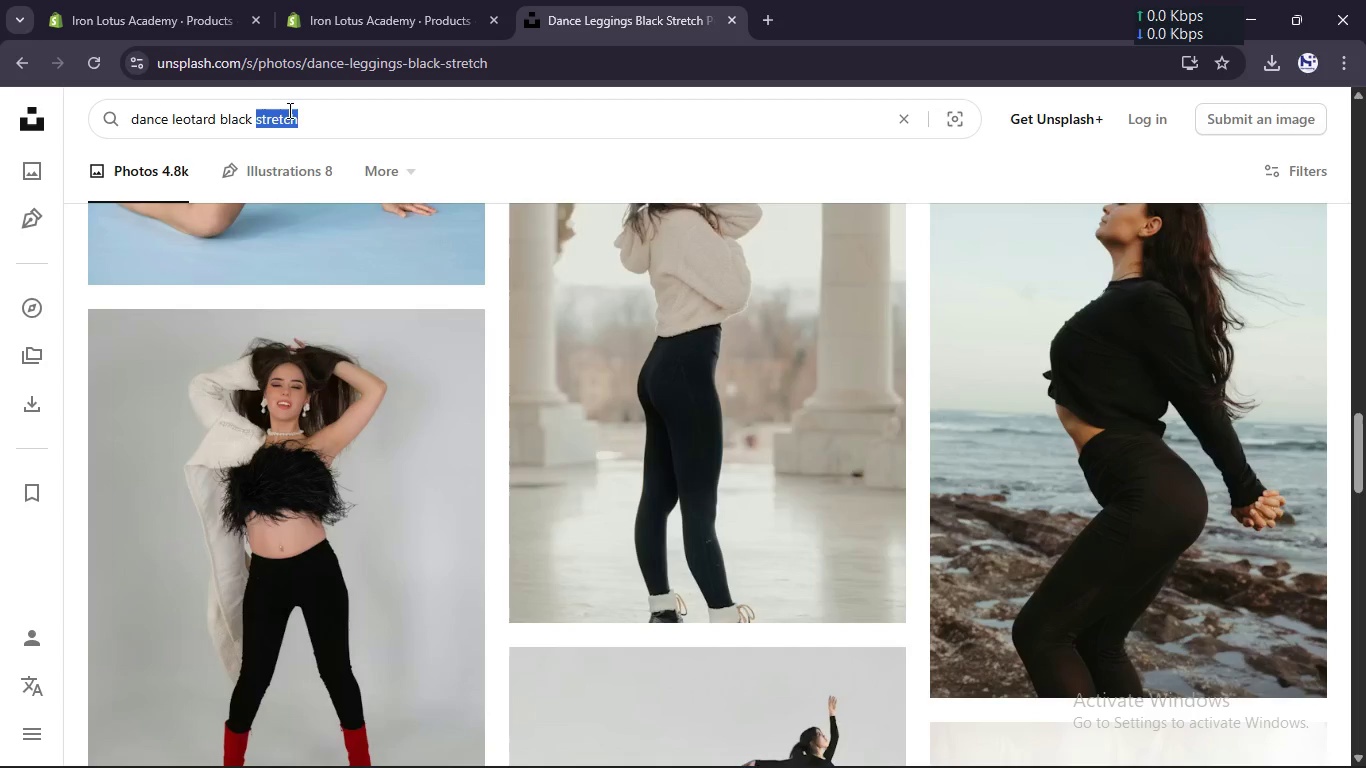 
double_click([288, 110])
 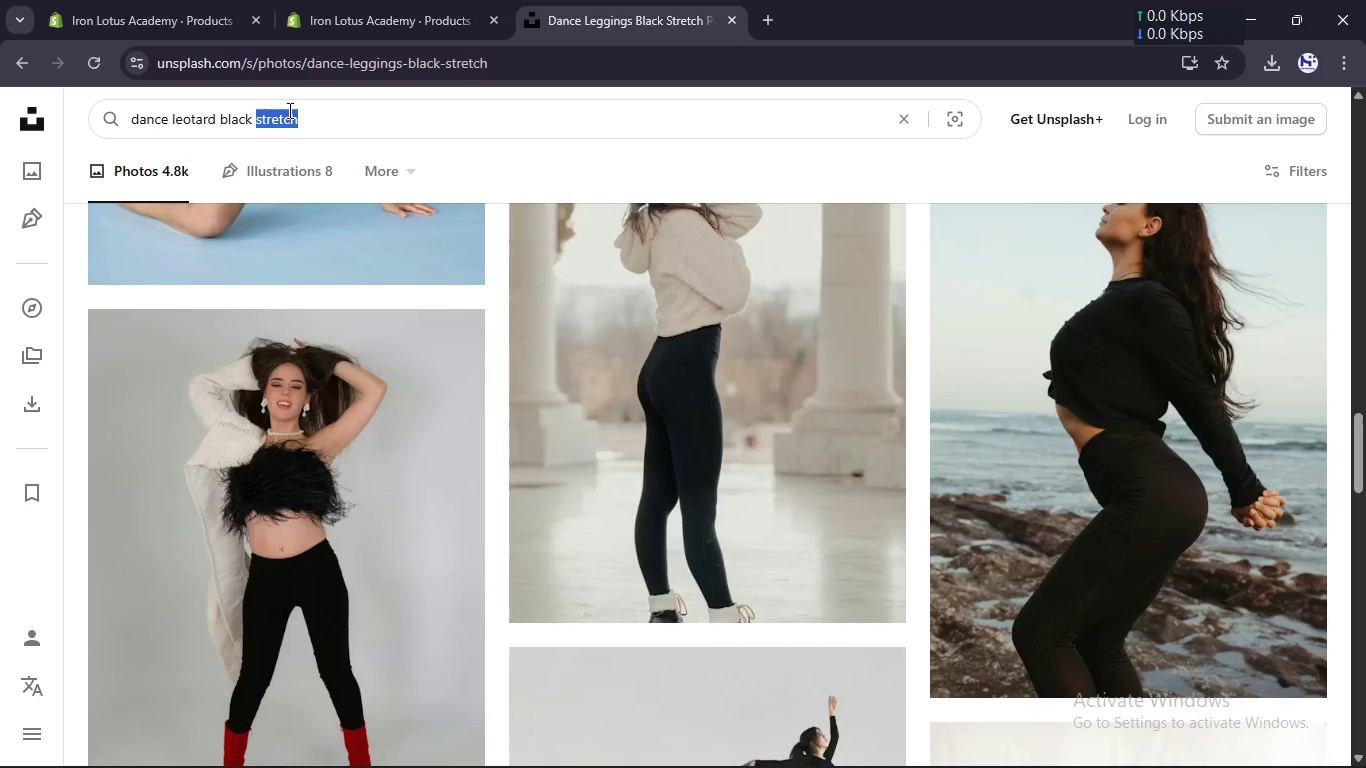 
type(modern)
 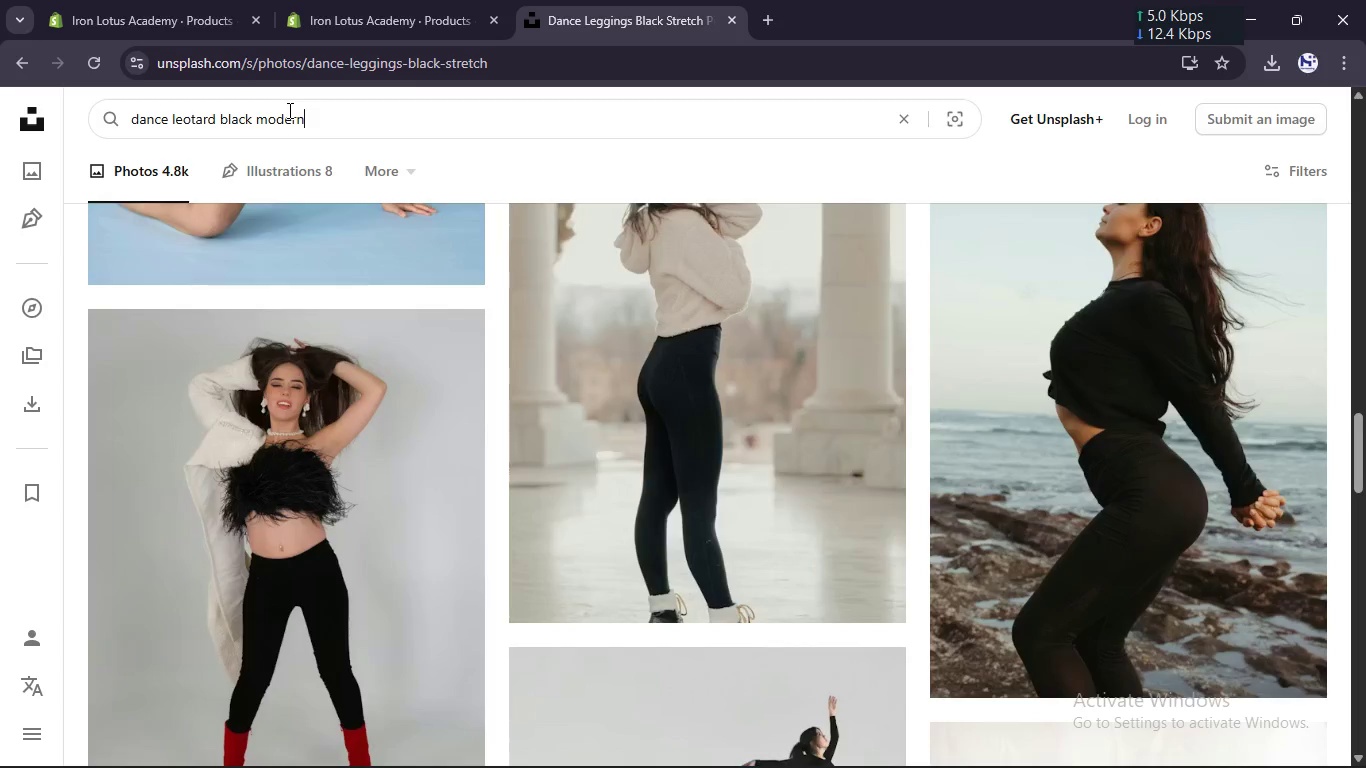 
key(Enter)
 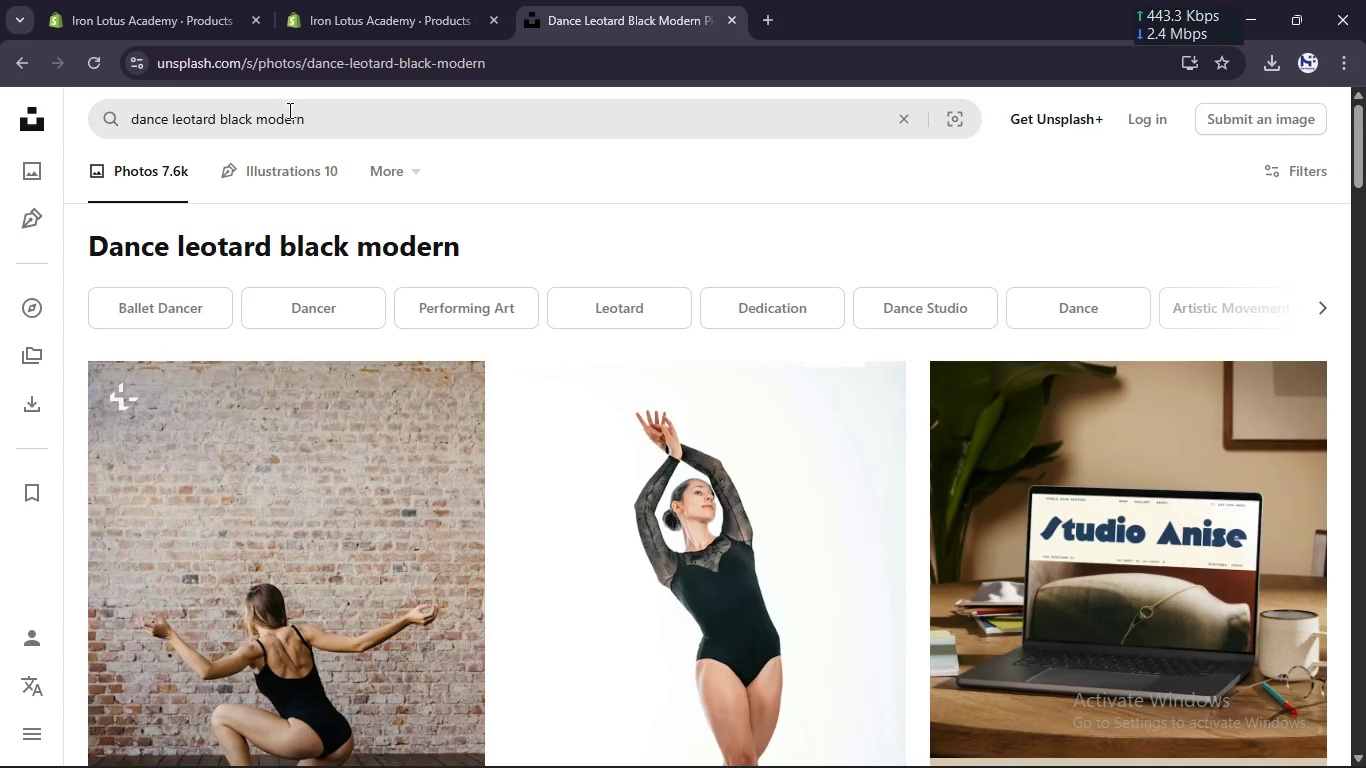 
scroll: coordinate [324, 309], scroll_direction: down, amount: 3.0
 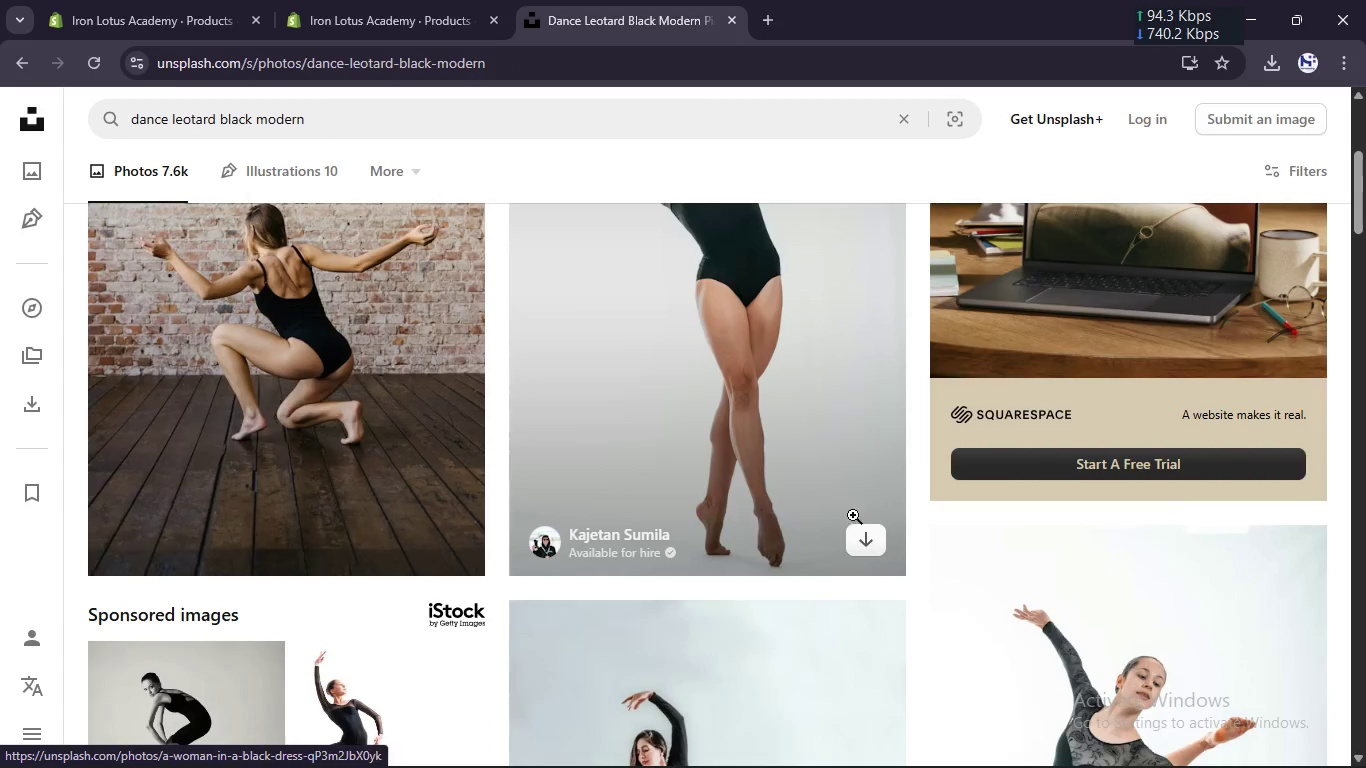 
left_click([865, 539])
 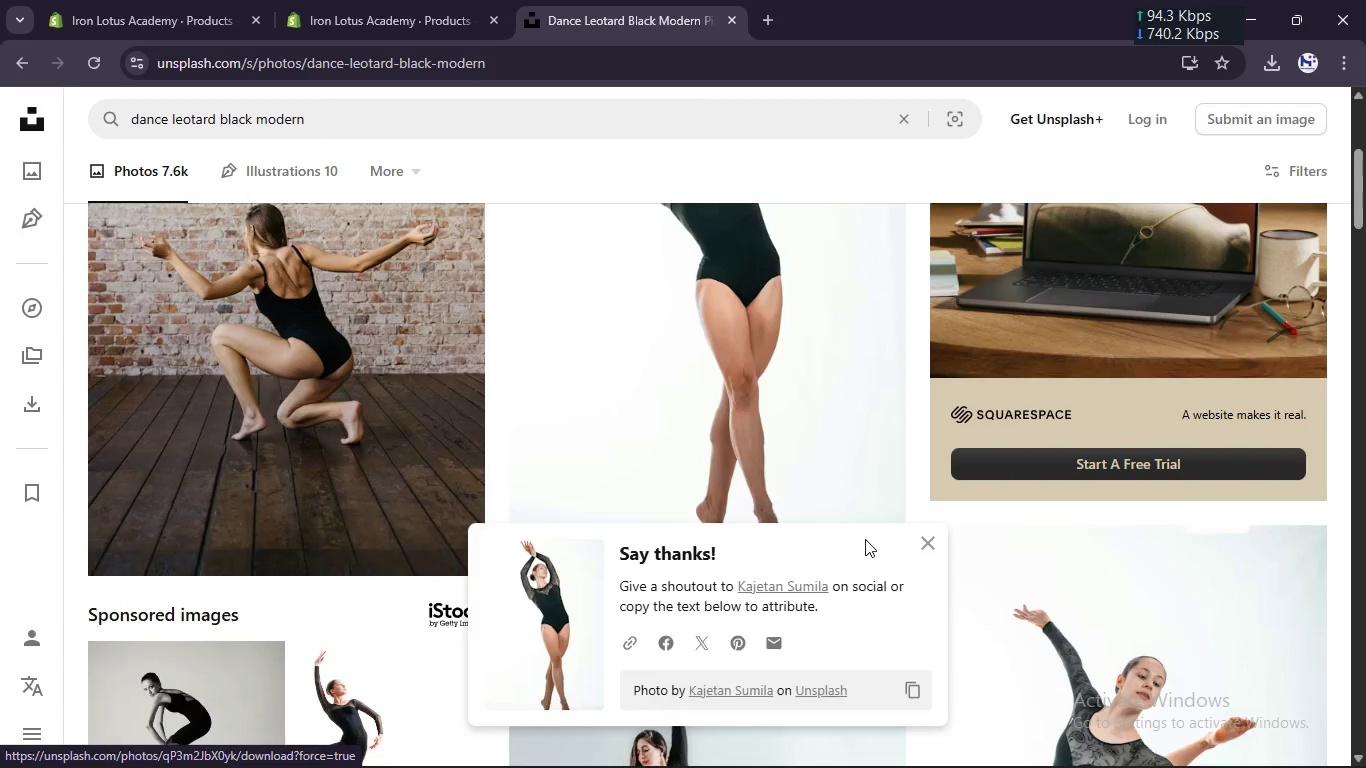 
scroll: coordinate [865, 539], scroll_direction: down, amount: 7.0
 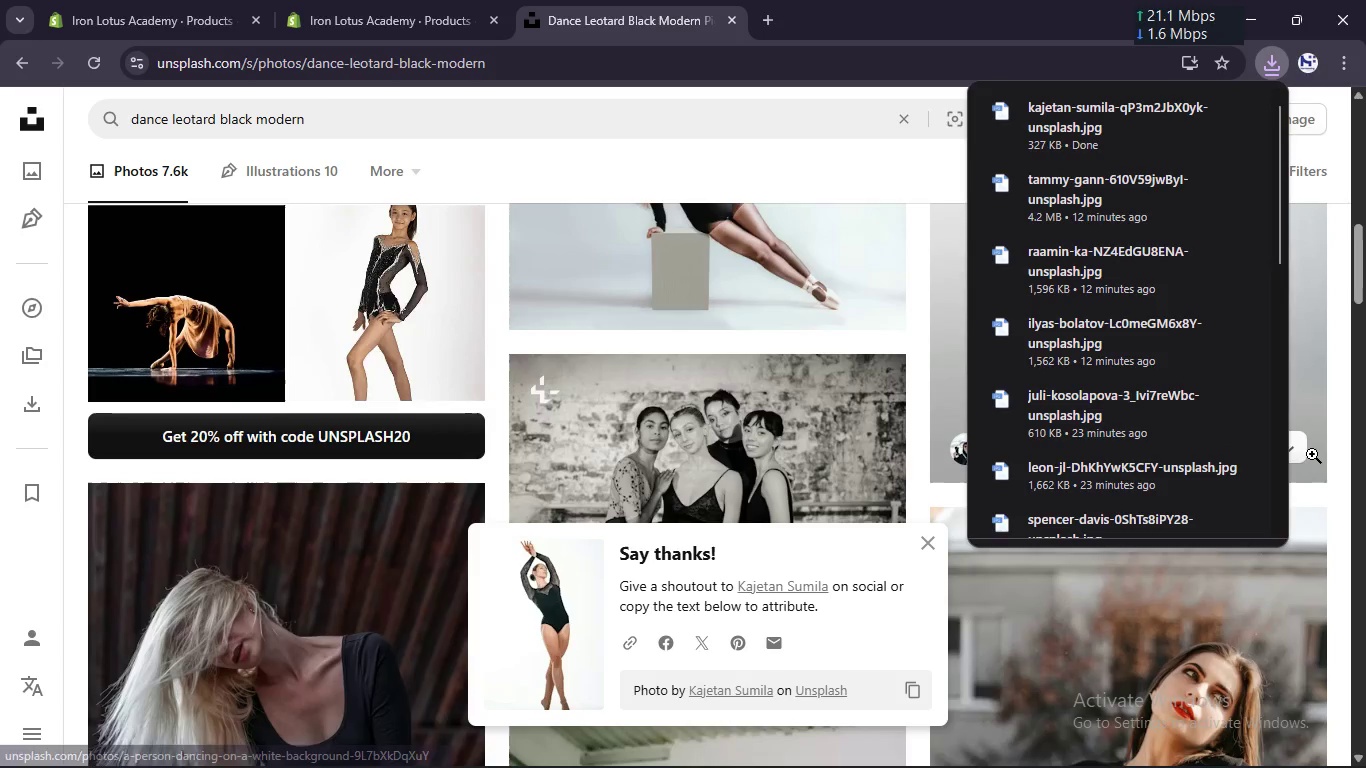 
left_click([1298, 453])
 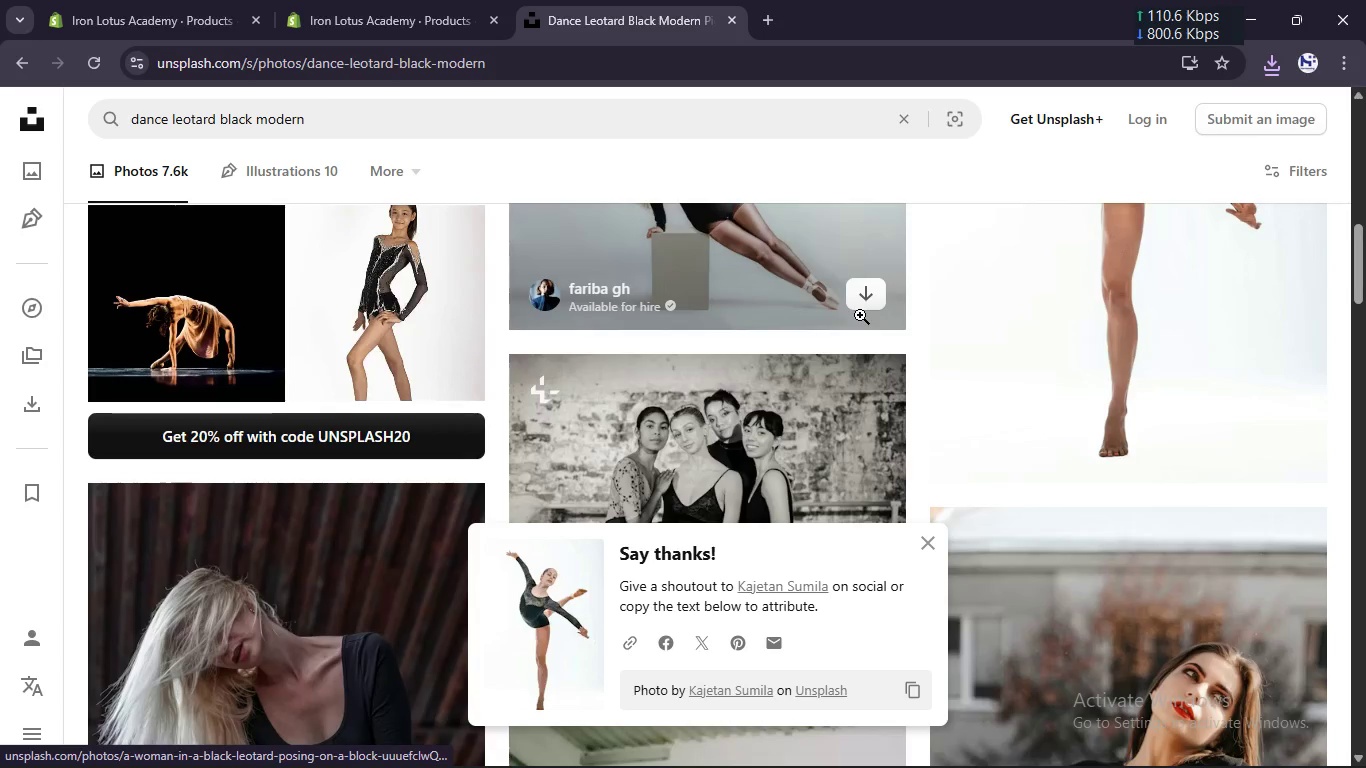 
left_click([868, 296])
 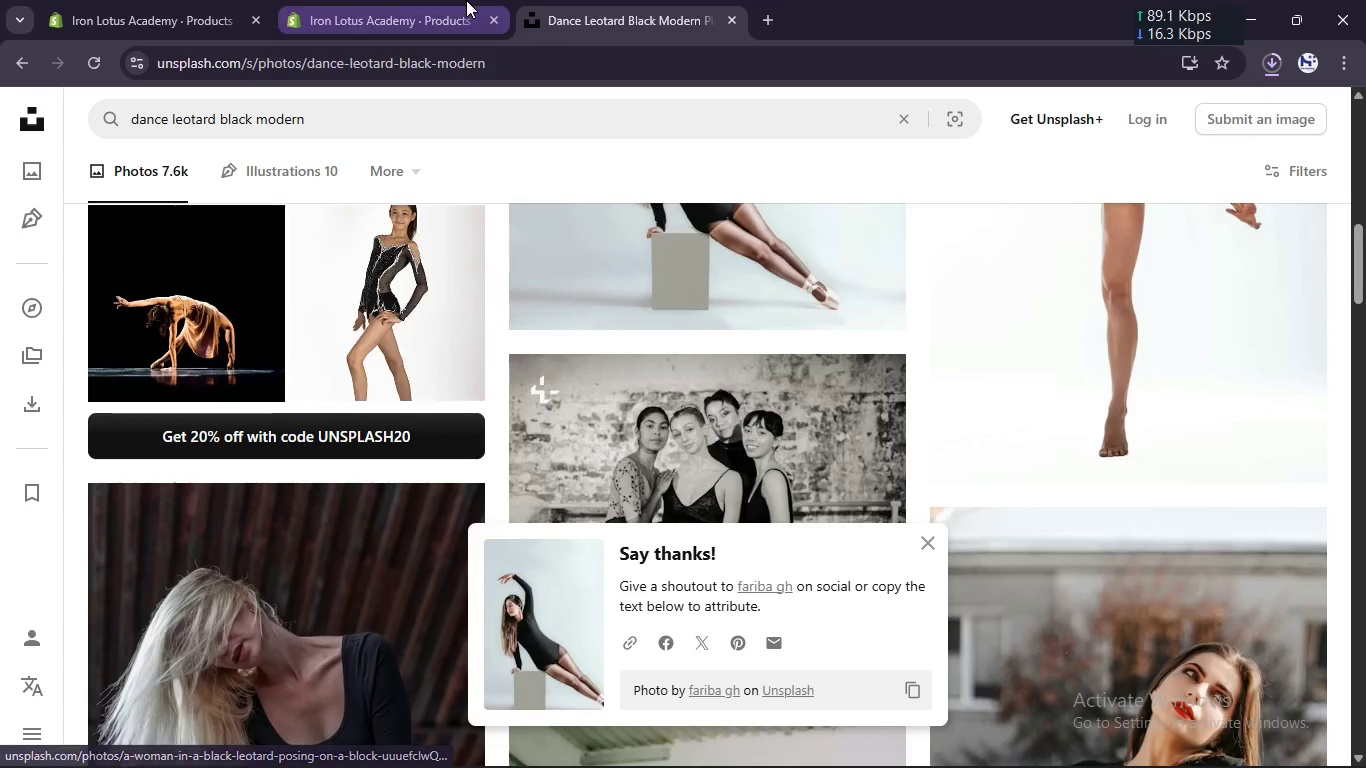 
left_click([197, 0])
 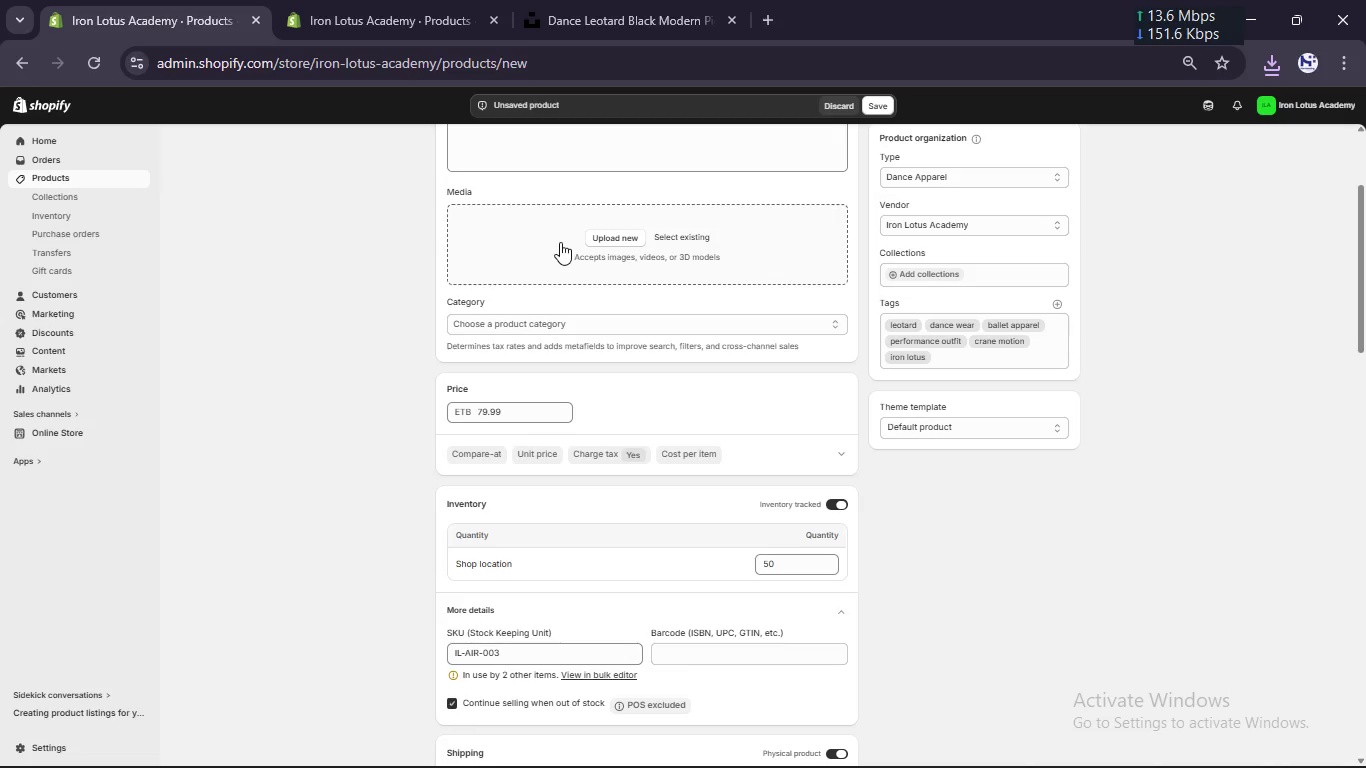 
left_click([608, 244])
 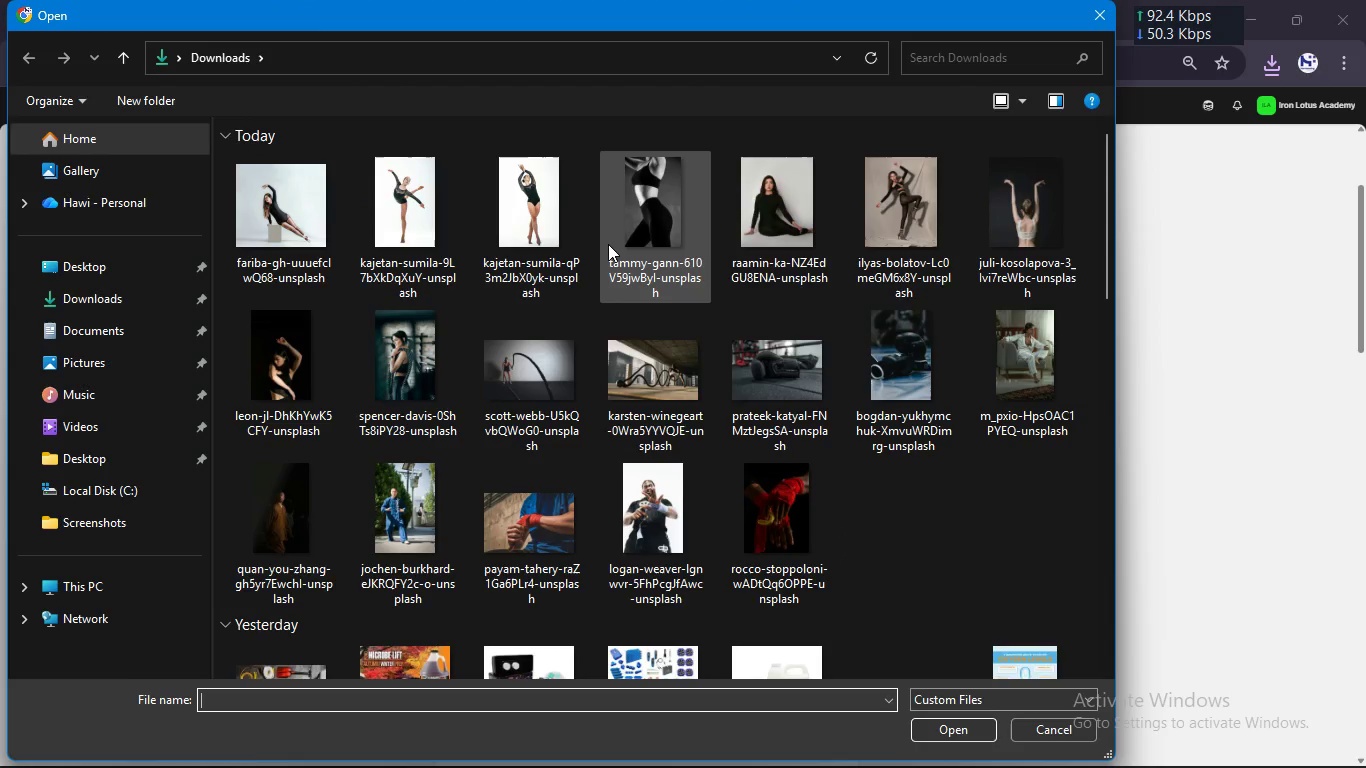 
hold_key(key=ControlLeft, duration=2.39)
left_click([335, 190])
 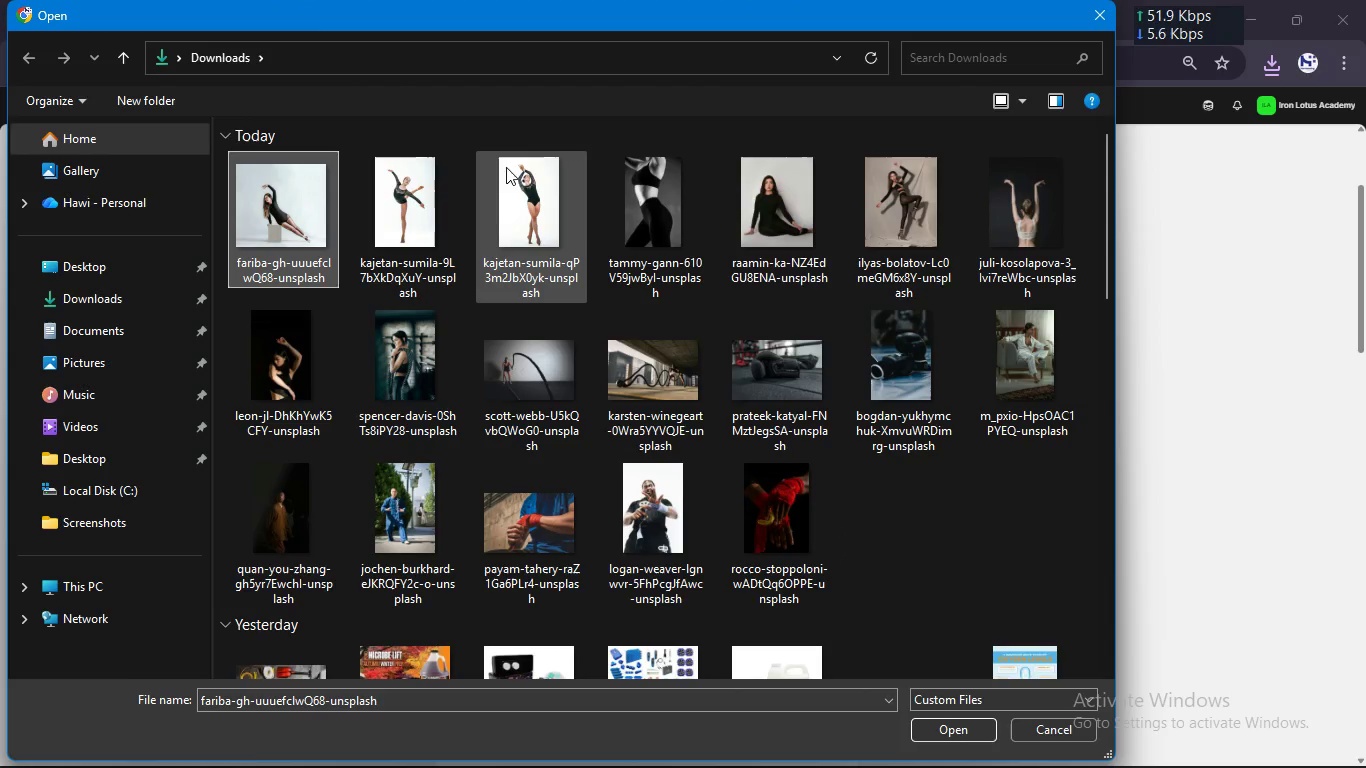 
left_click([529, 168])
 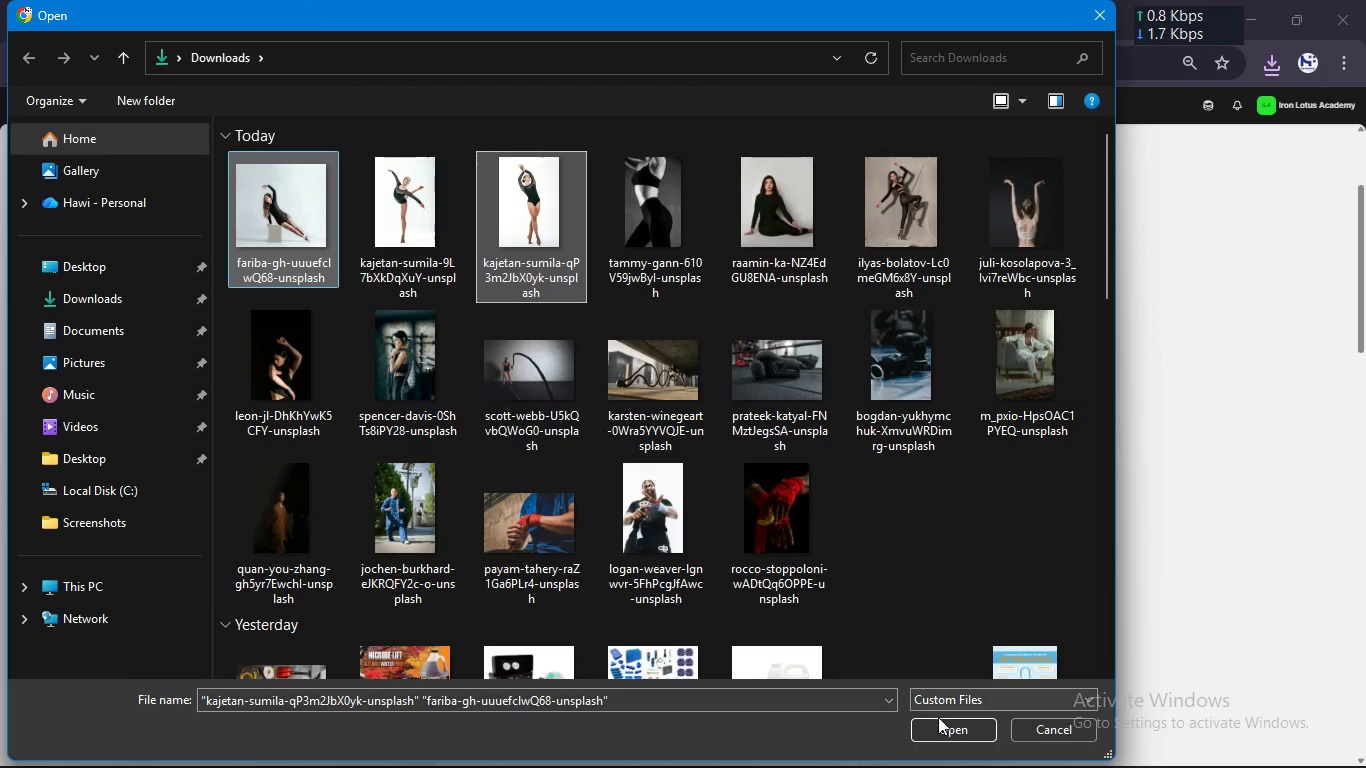 
left_click([938, 726])
 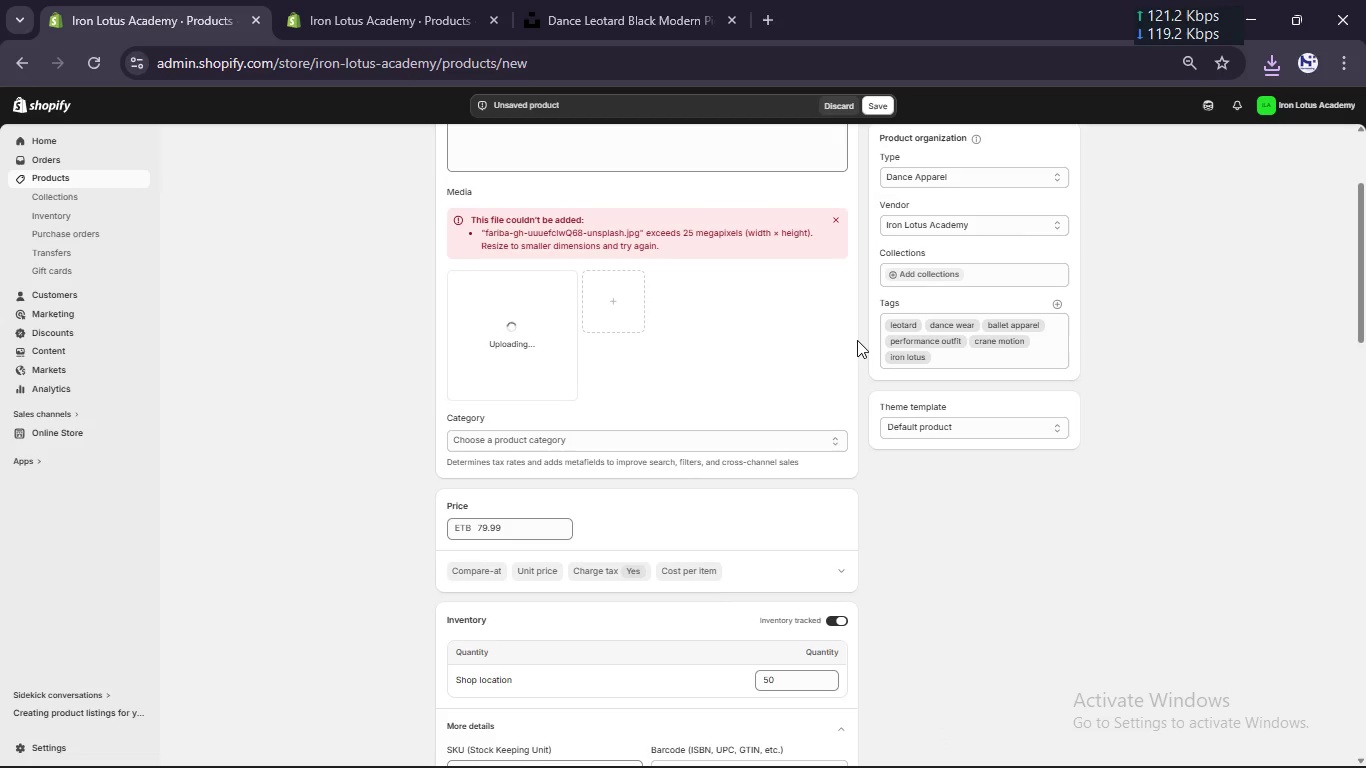 
left_click([588, 290])
 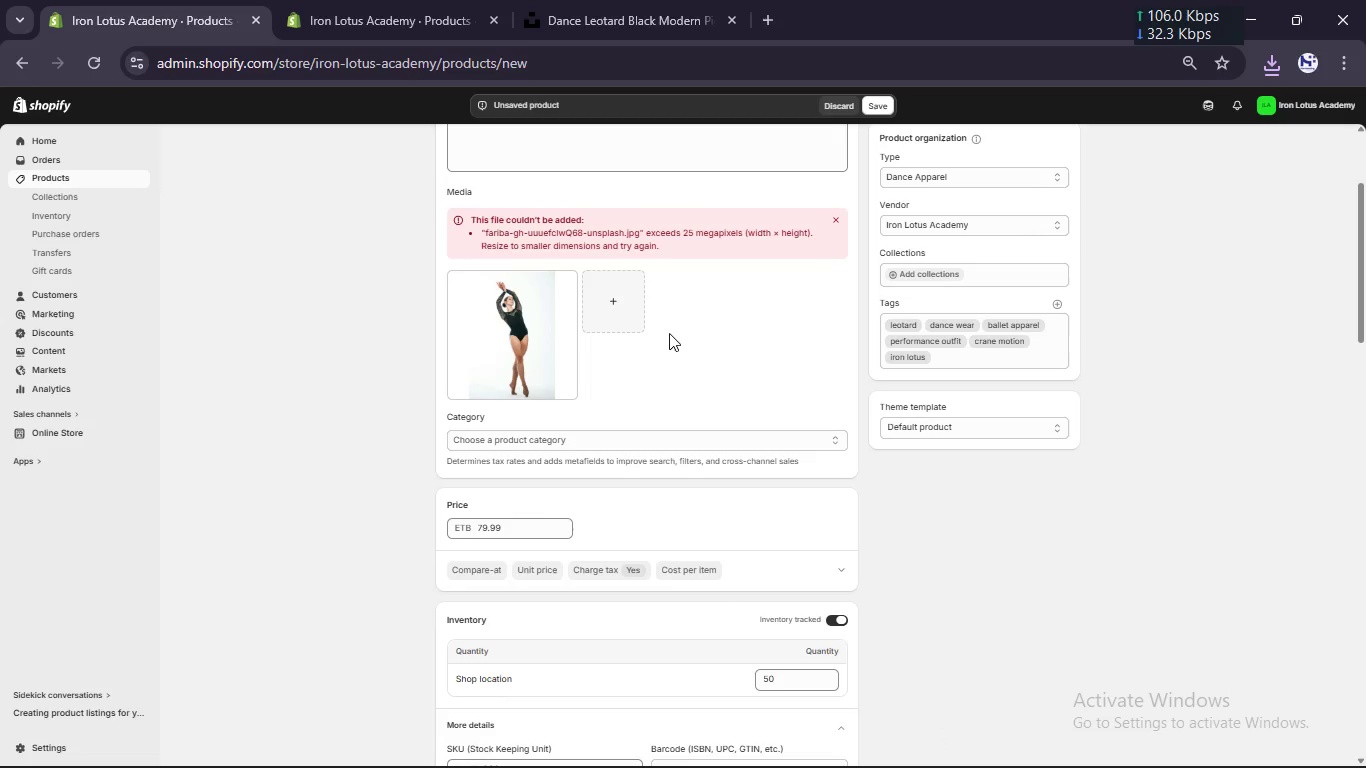 
wait(5.66)
 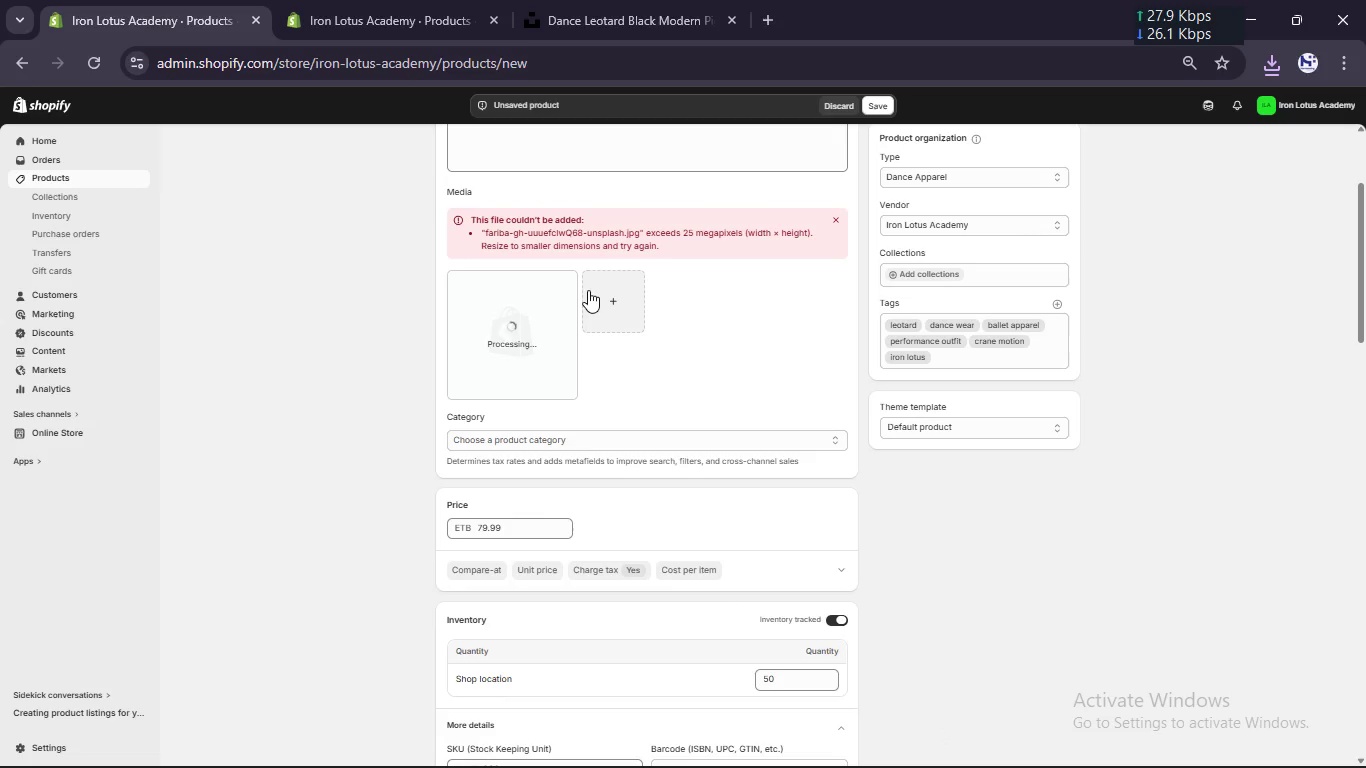 
left_click([619, 315])
 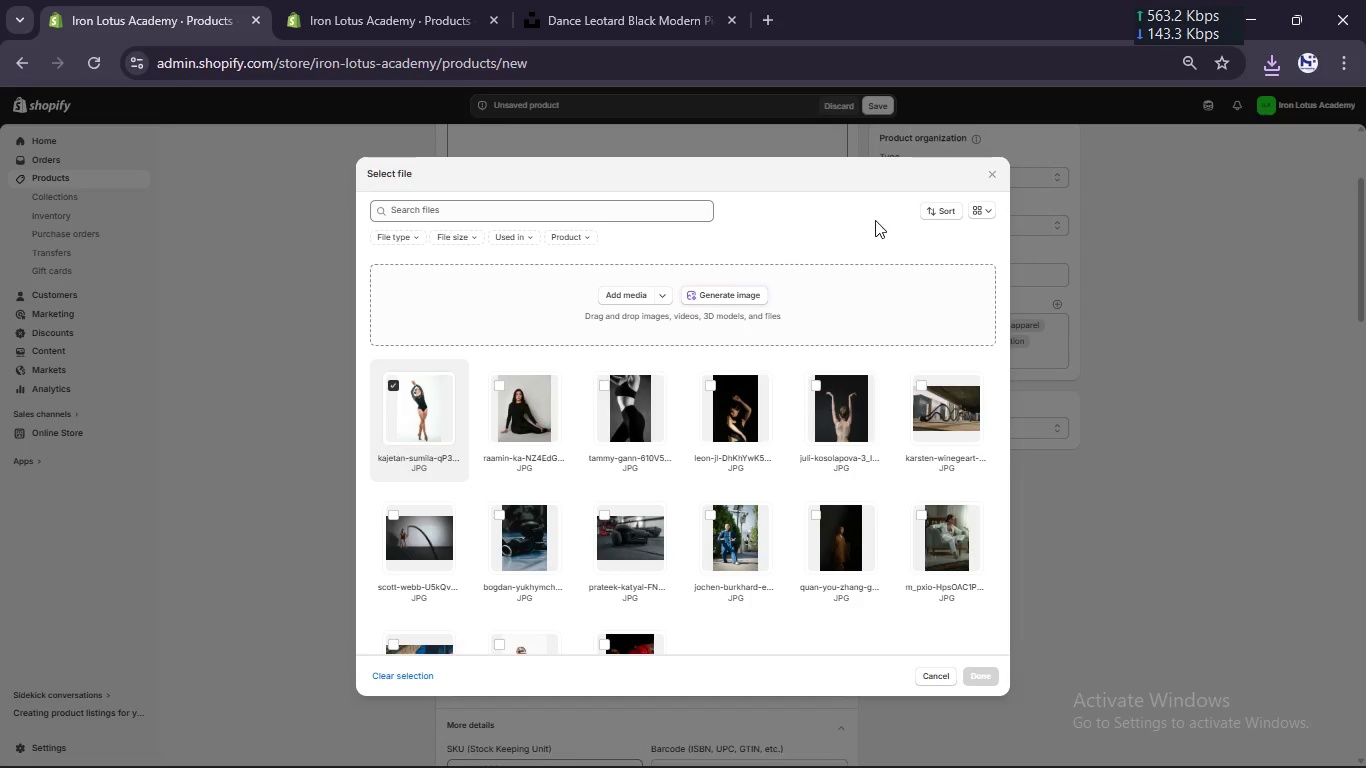 
wait(5.38)
 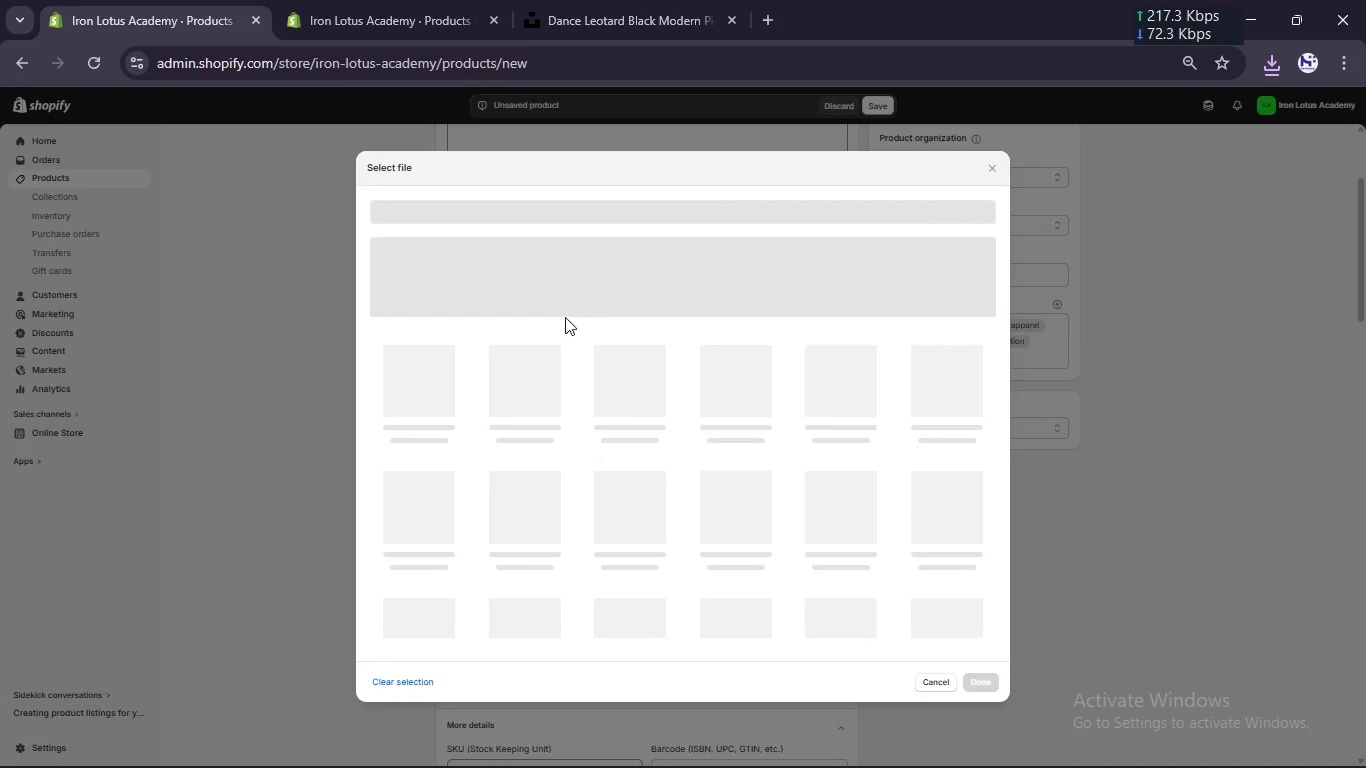 
left_click([988, 175])
 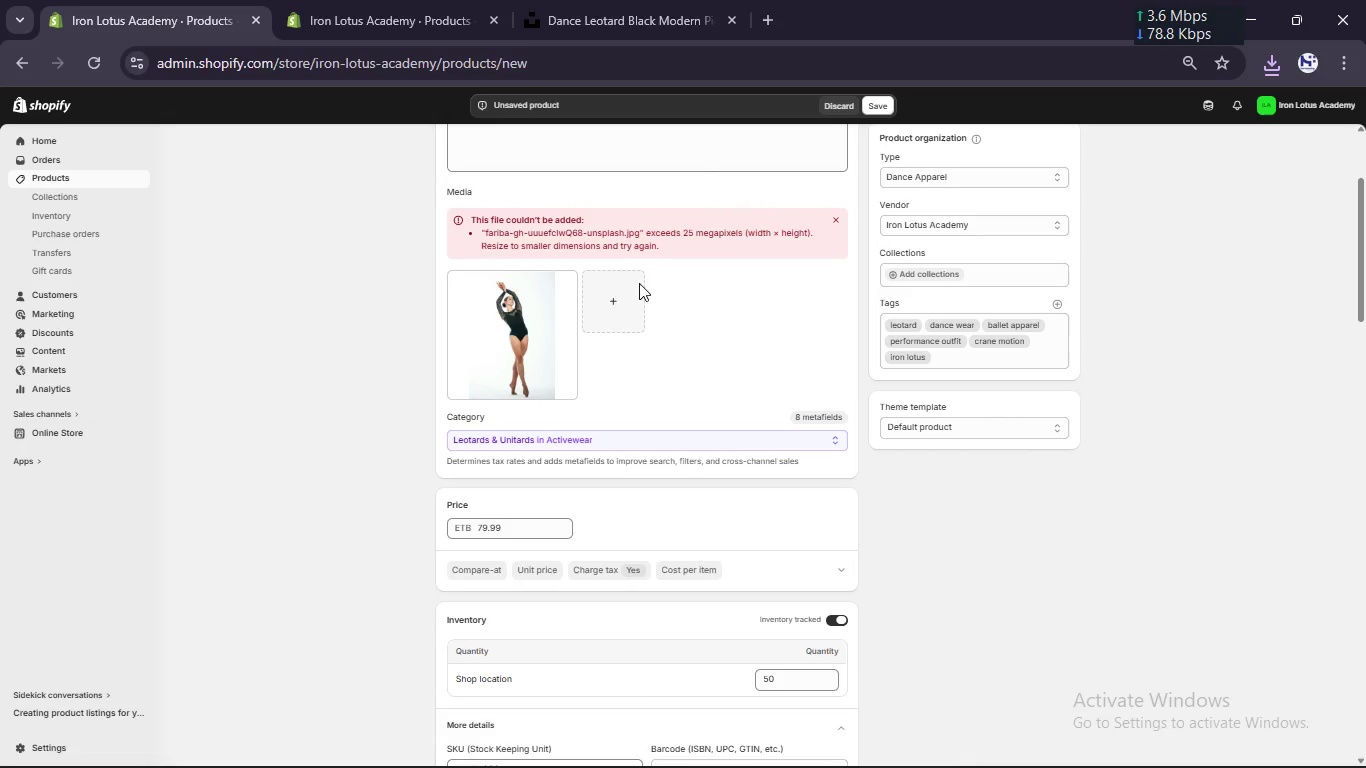 
left_click([620, 294])
 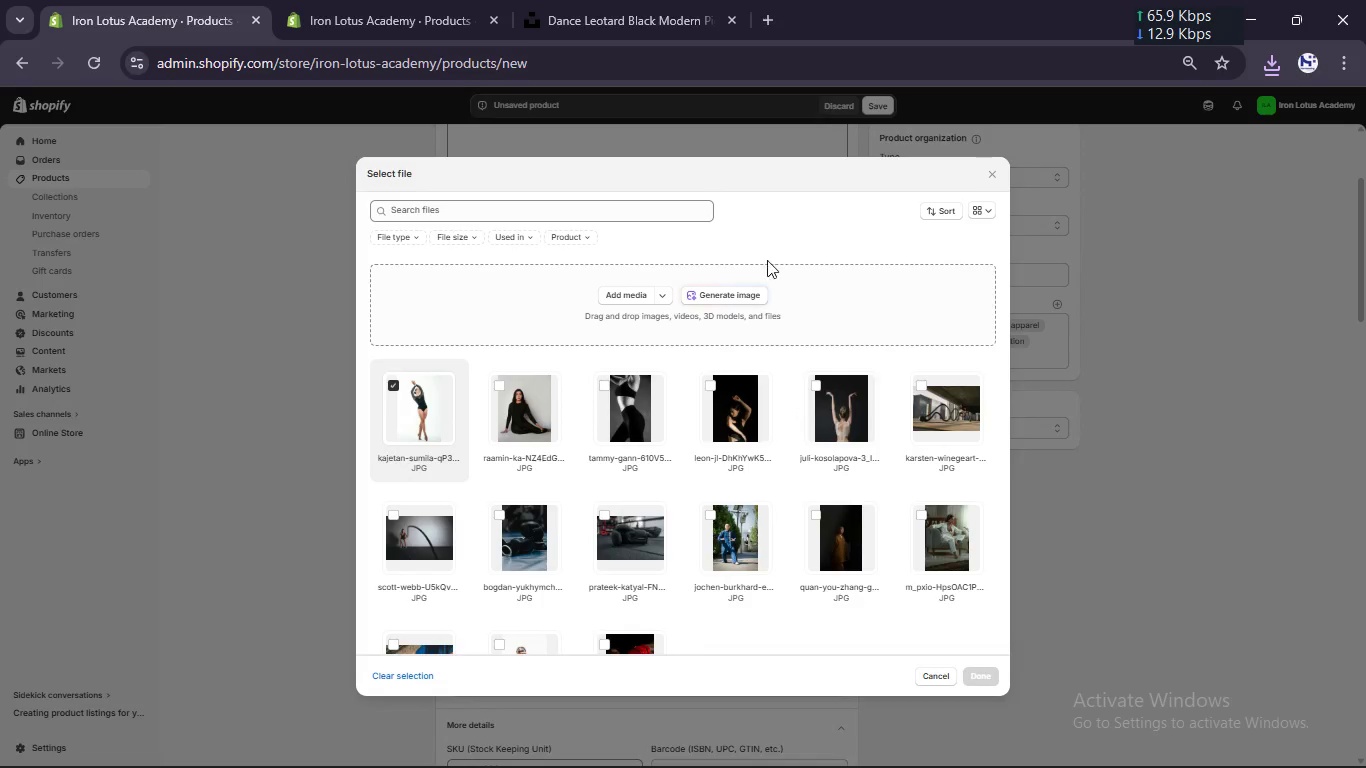 
left_click([621, 300])
 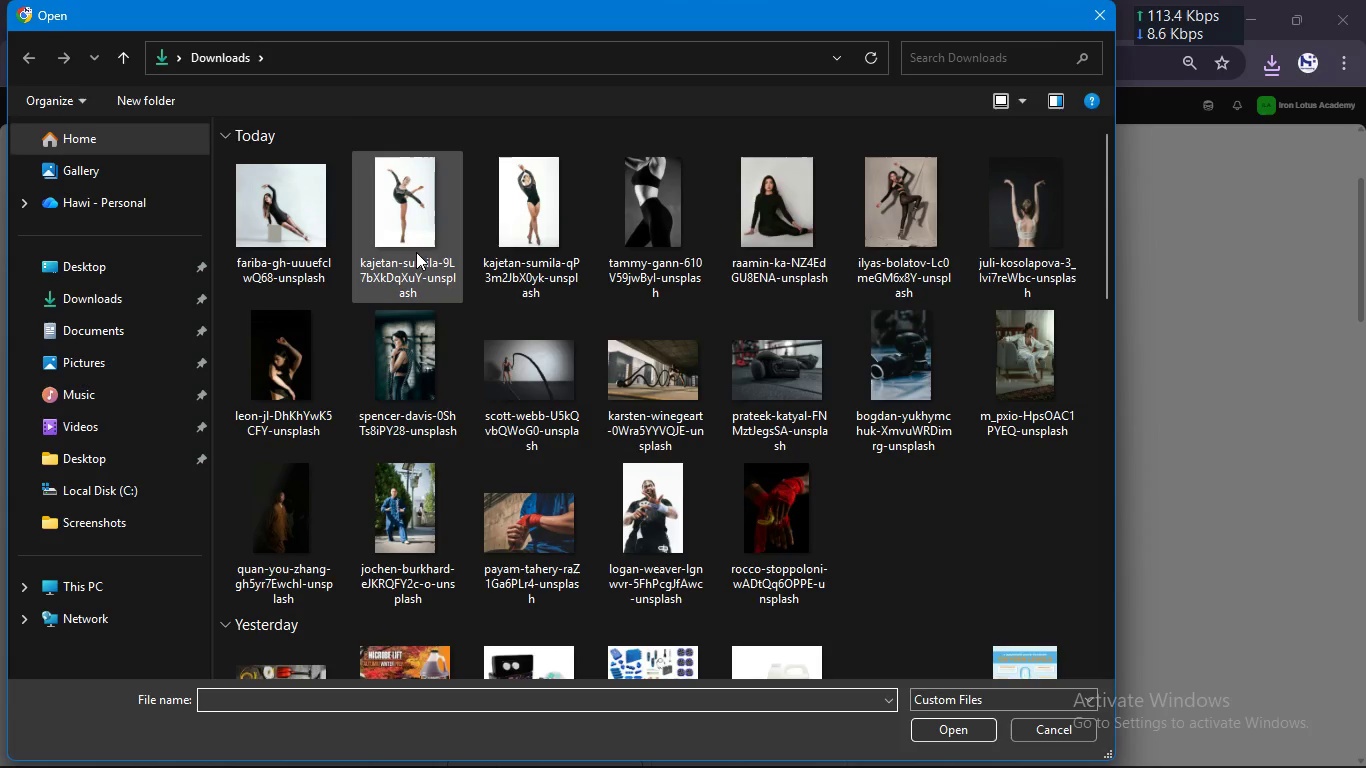 
left_click([414, 231])
 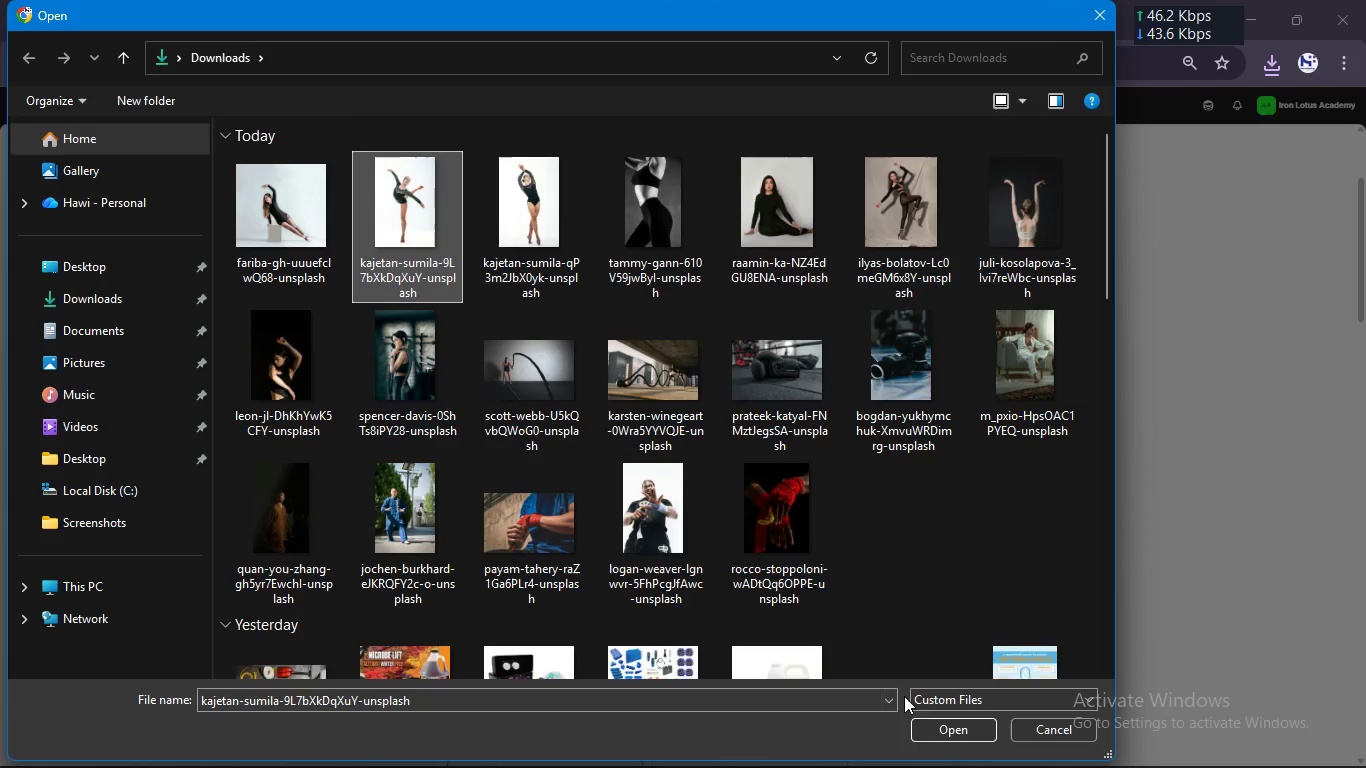 
left_click([920, 726])
 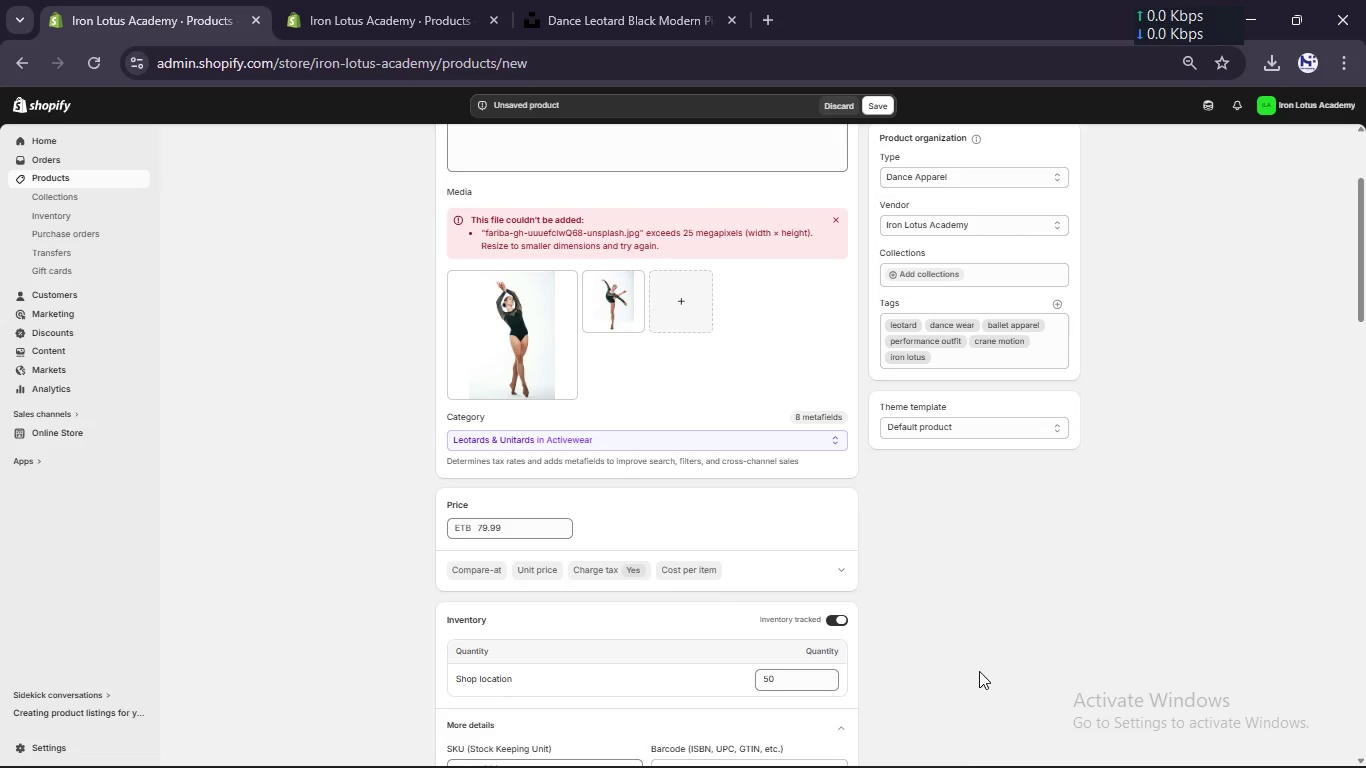 
wait(46.41)
 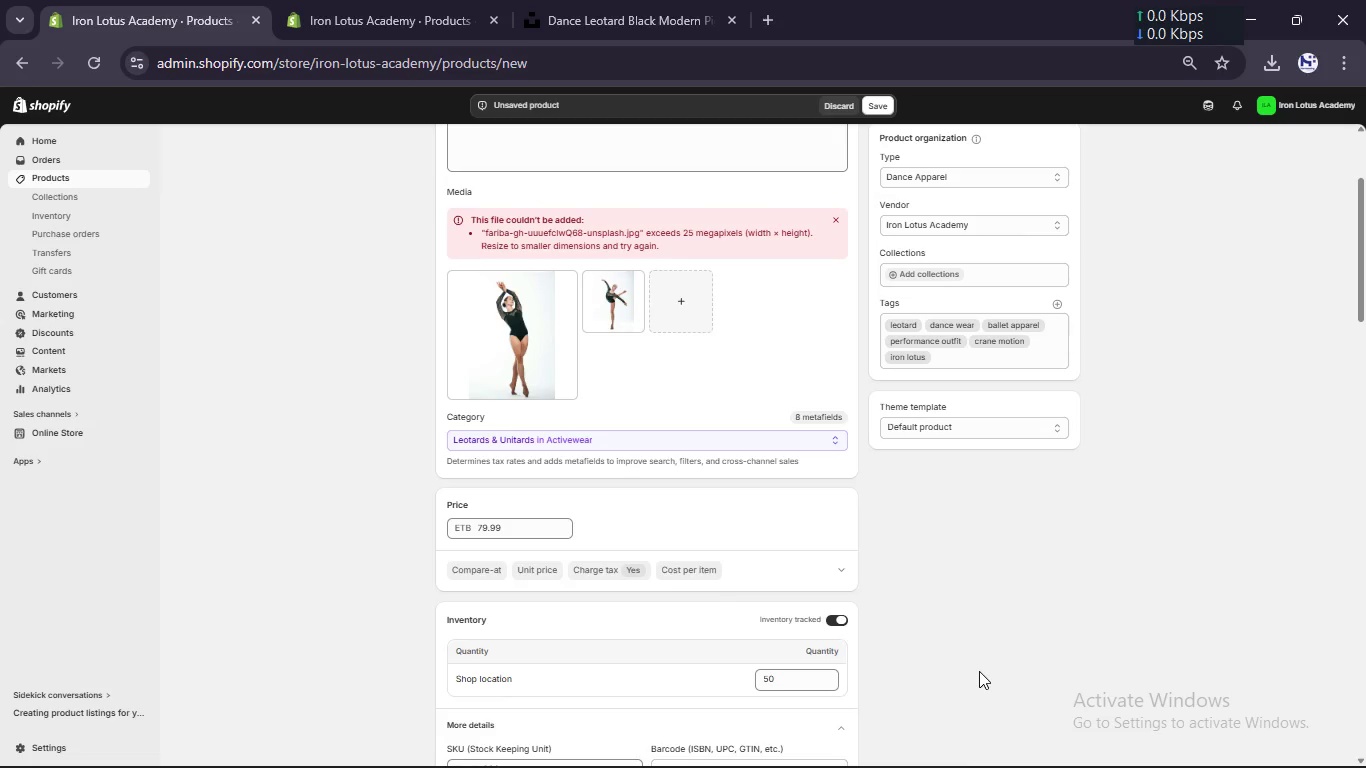 
left_click([489, 320])
 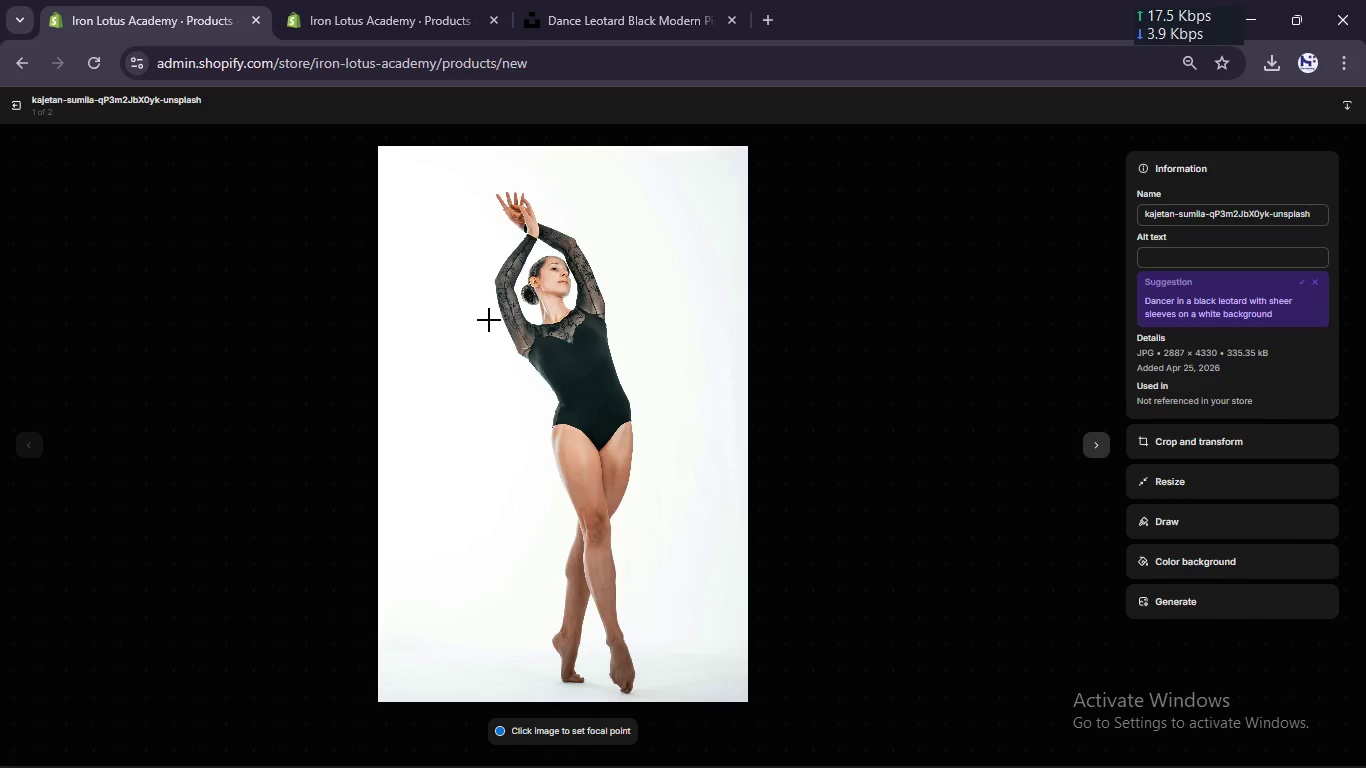 
wait(23.03)
 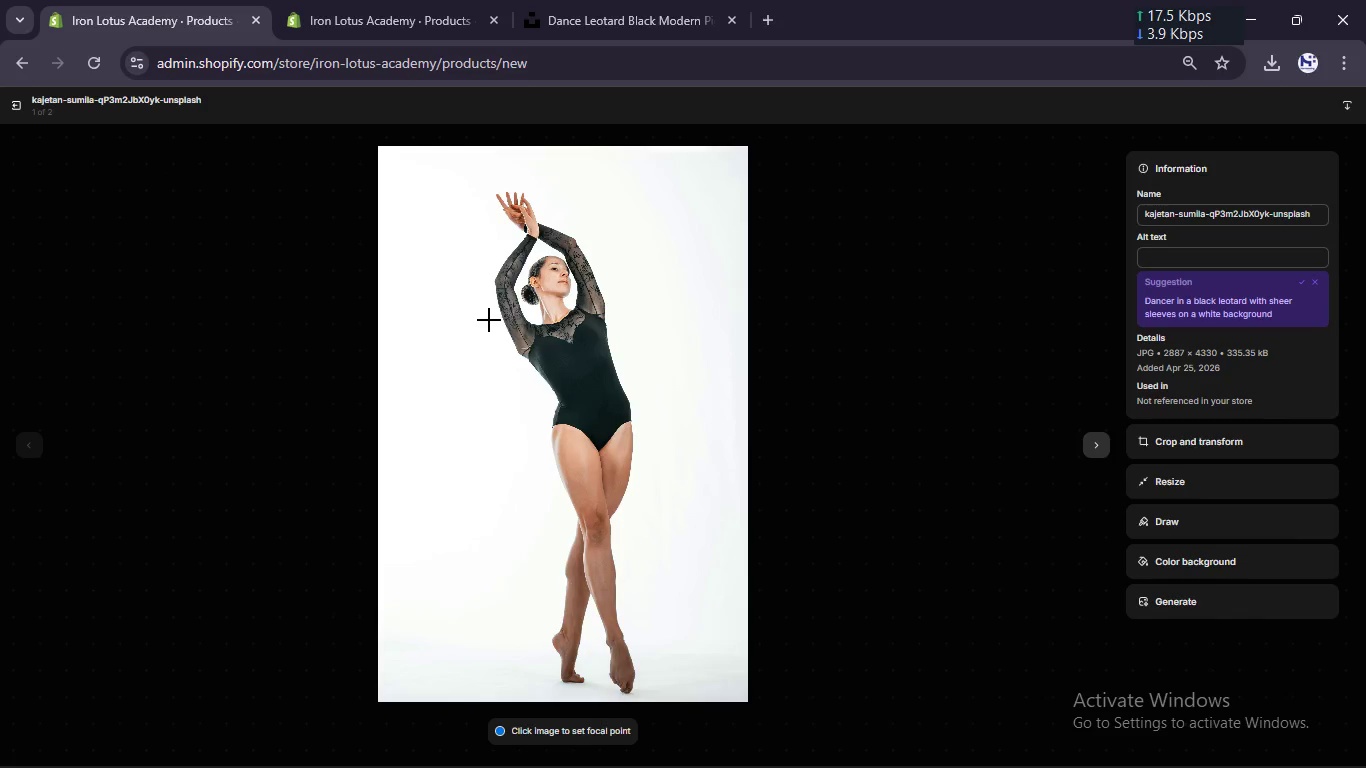 
left_click([1161, 252])
 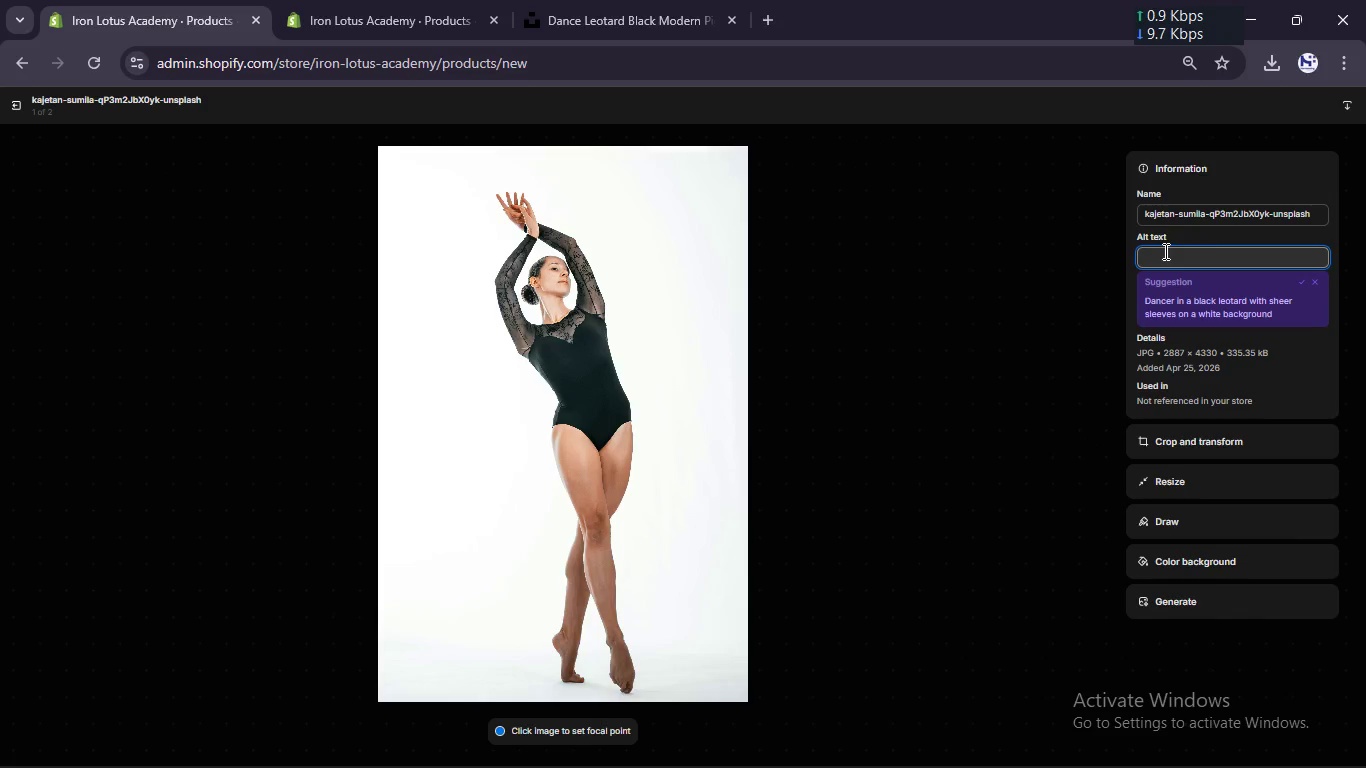 
type(crane motion leotard for contemporary and ballet dance)
 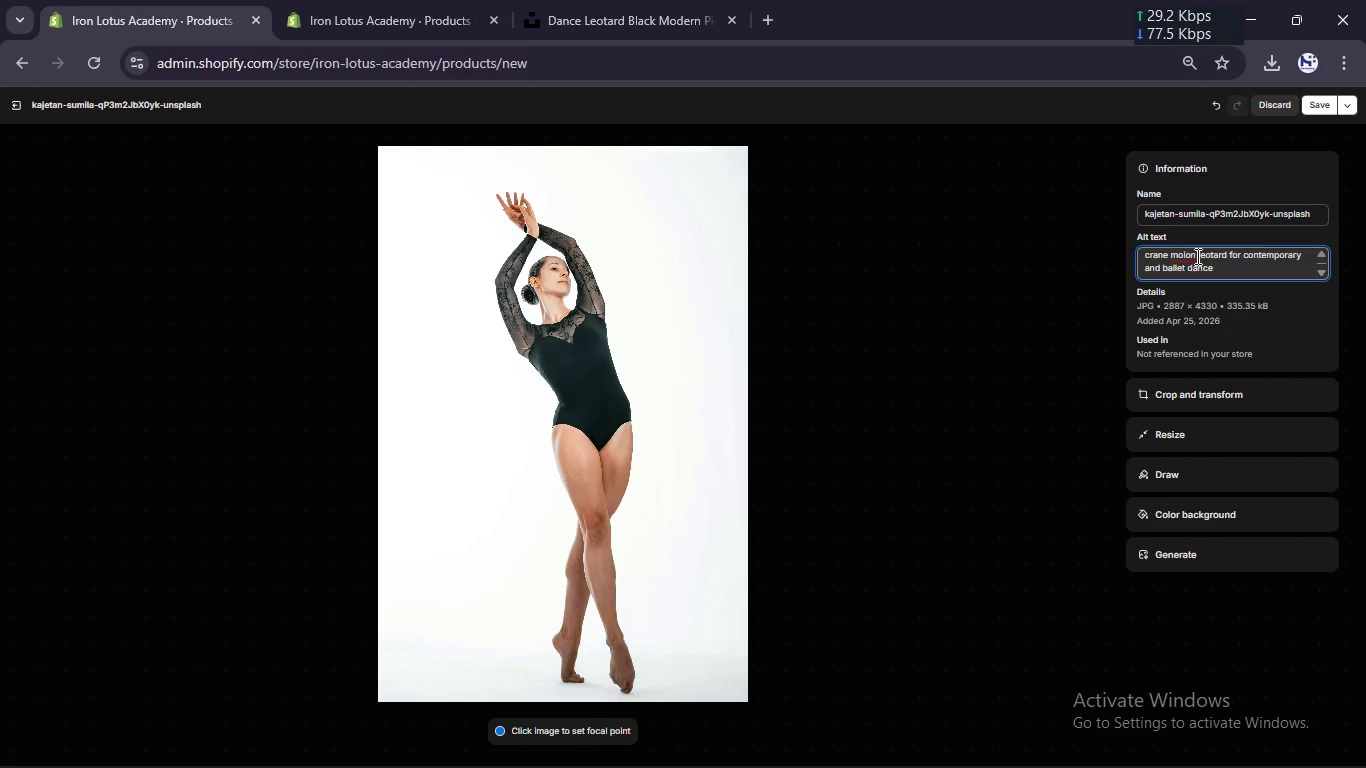 
left_click([1188, 255])
 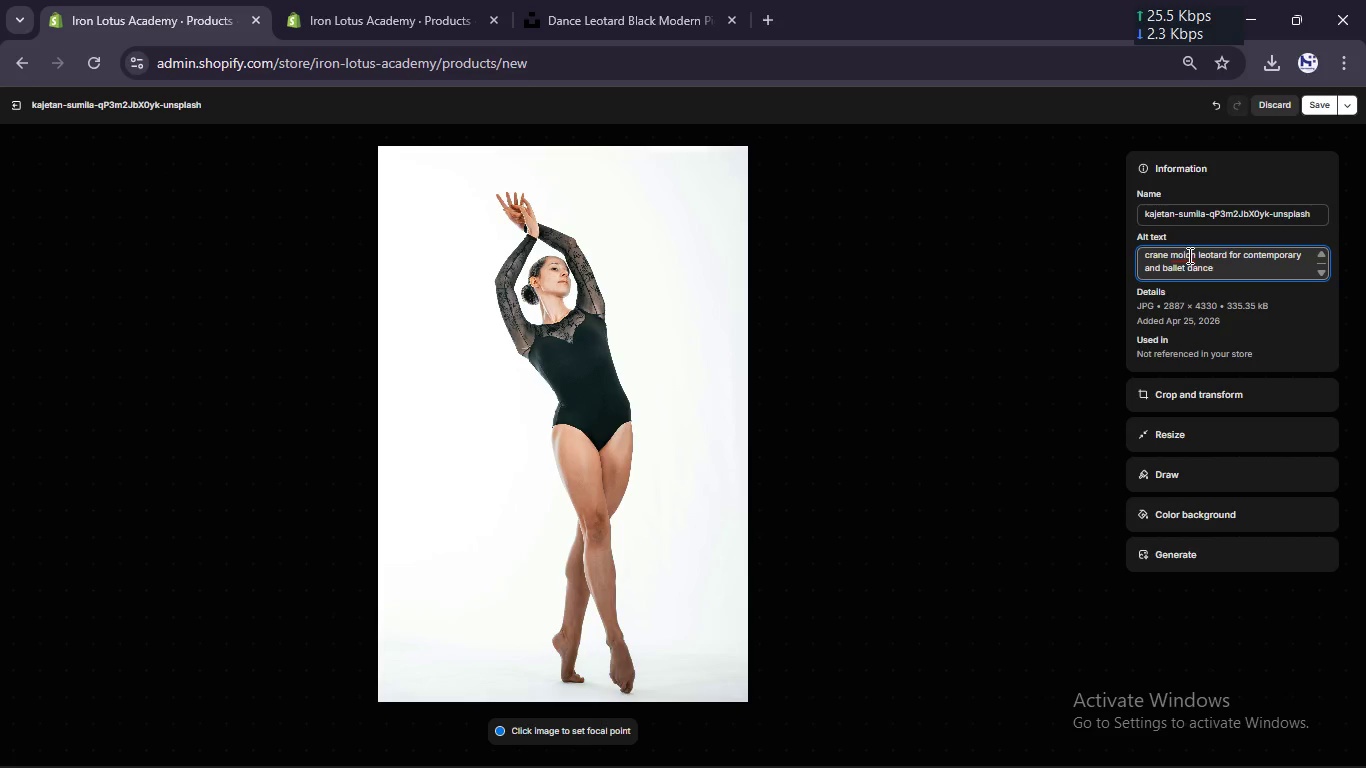 
key(ArrowLeft)
 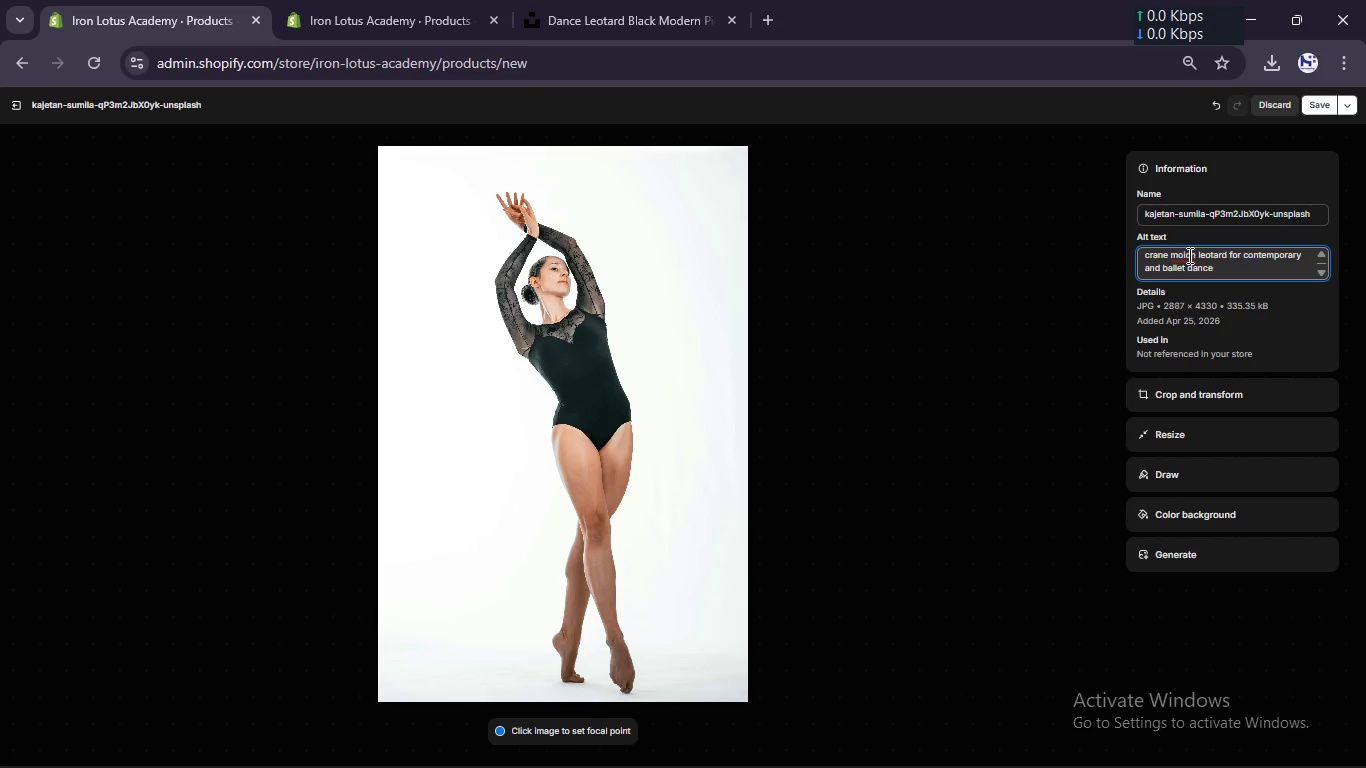 
key(ArrowLeft)
 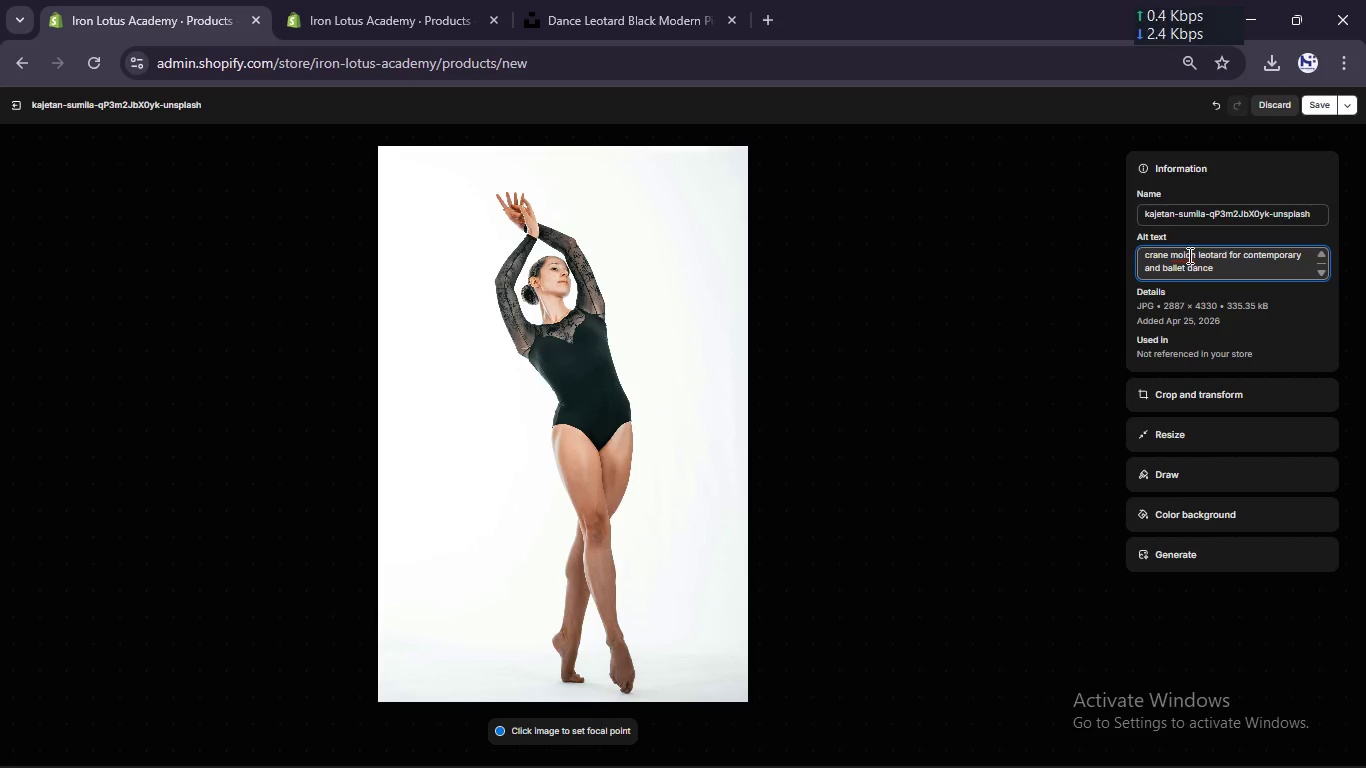 
key(ArrowRight)
 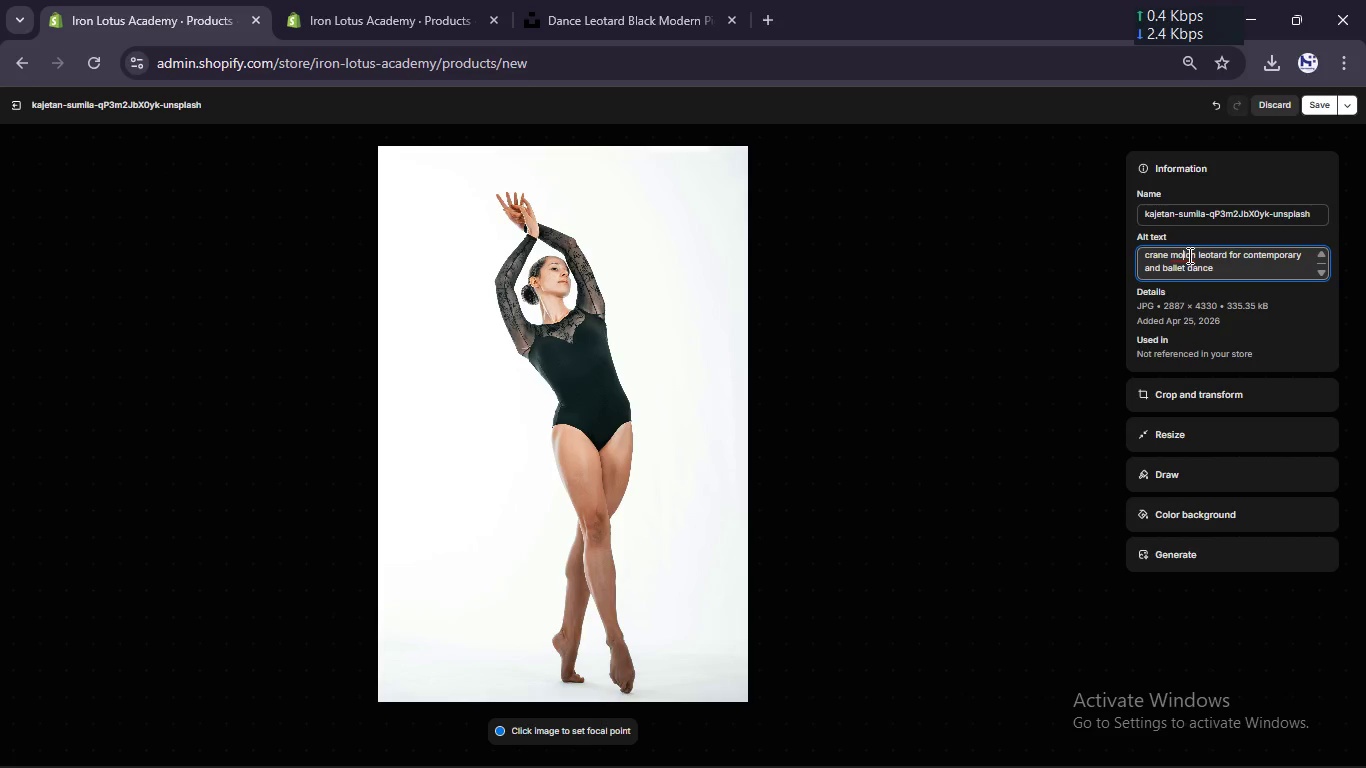 
key(T)
 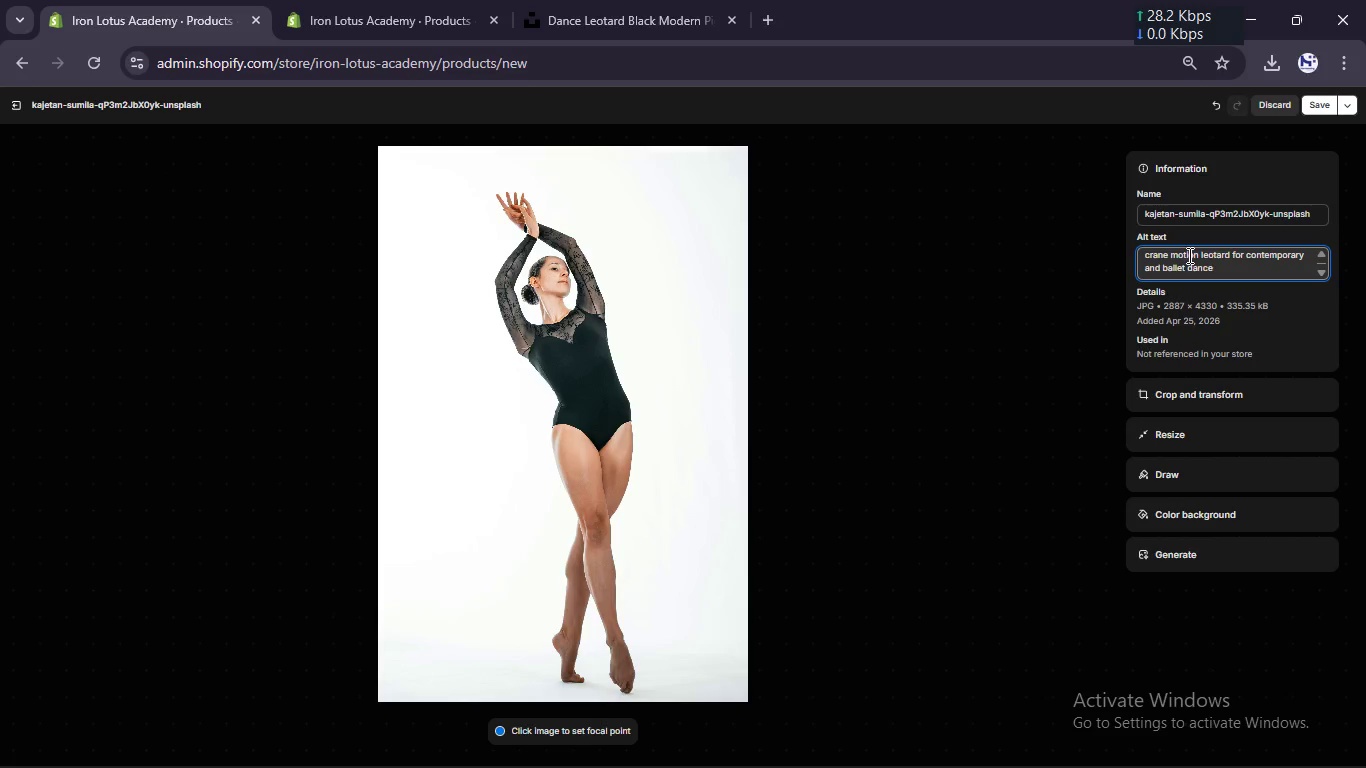 
key(Control+A)
 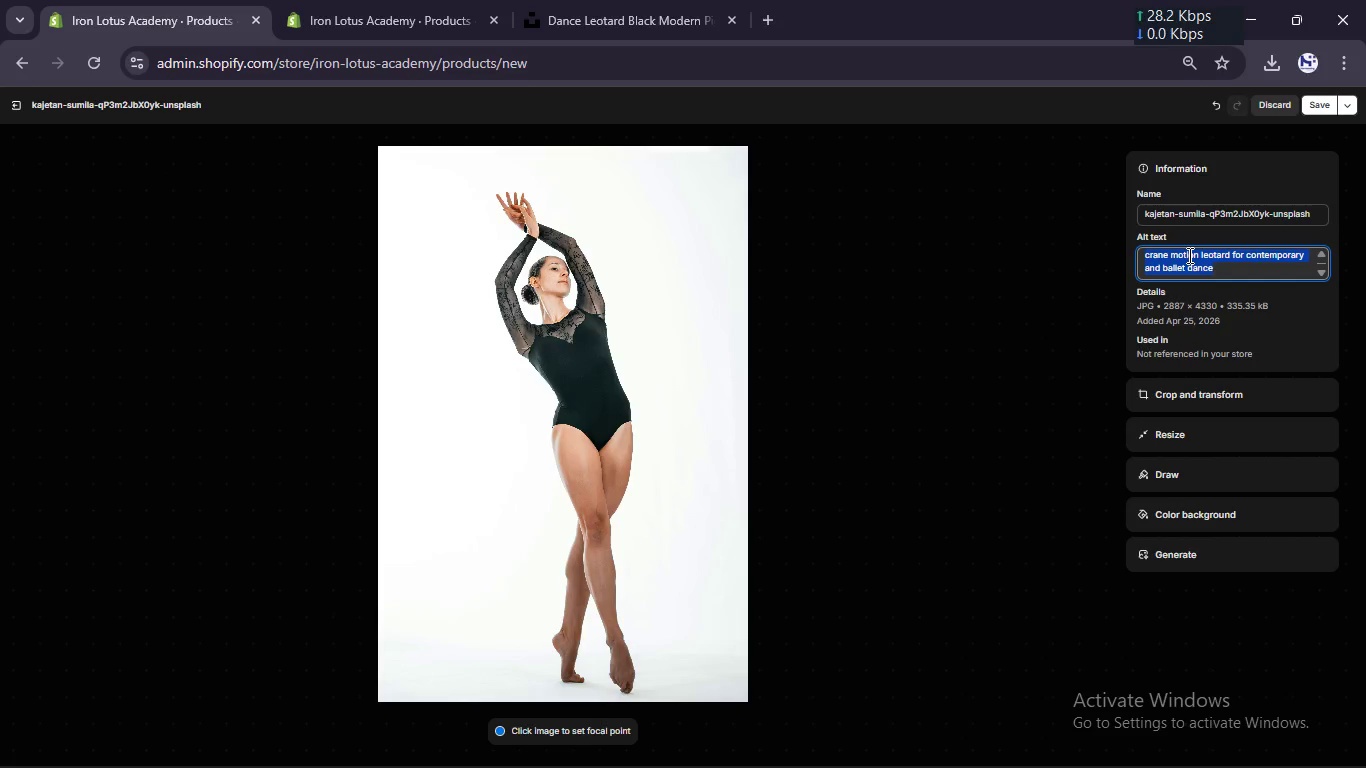 
key(Control+C)
 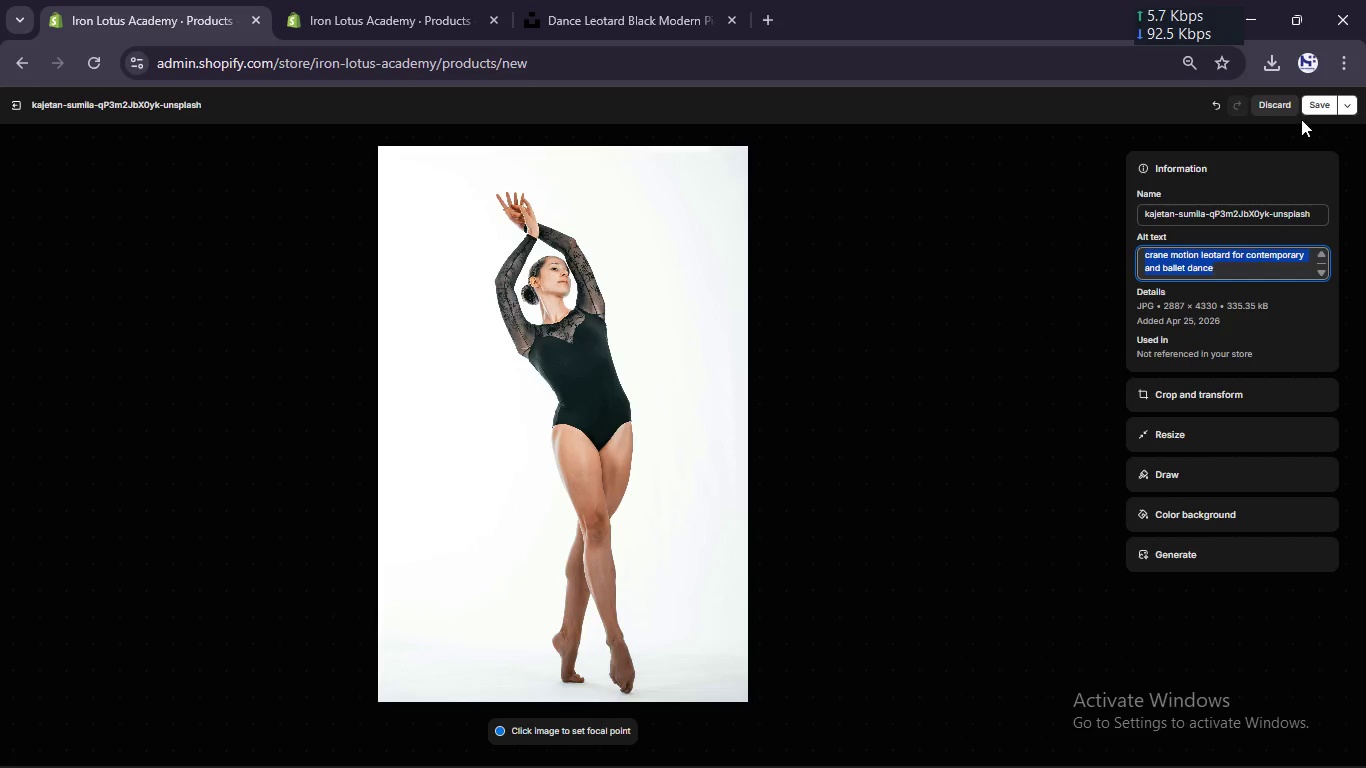 
left_click([1310, 107])
 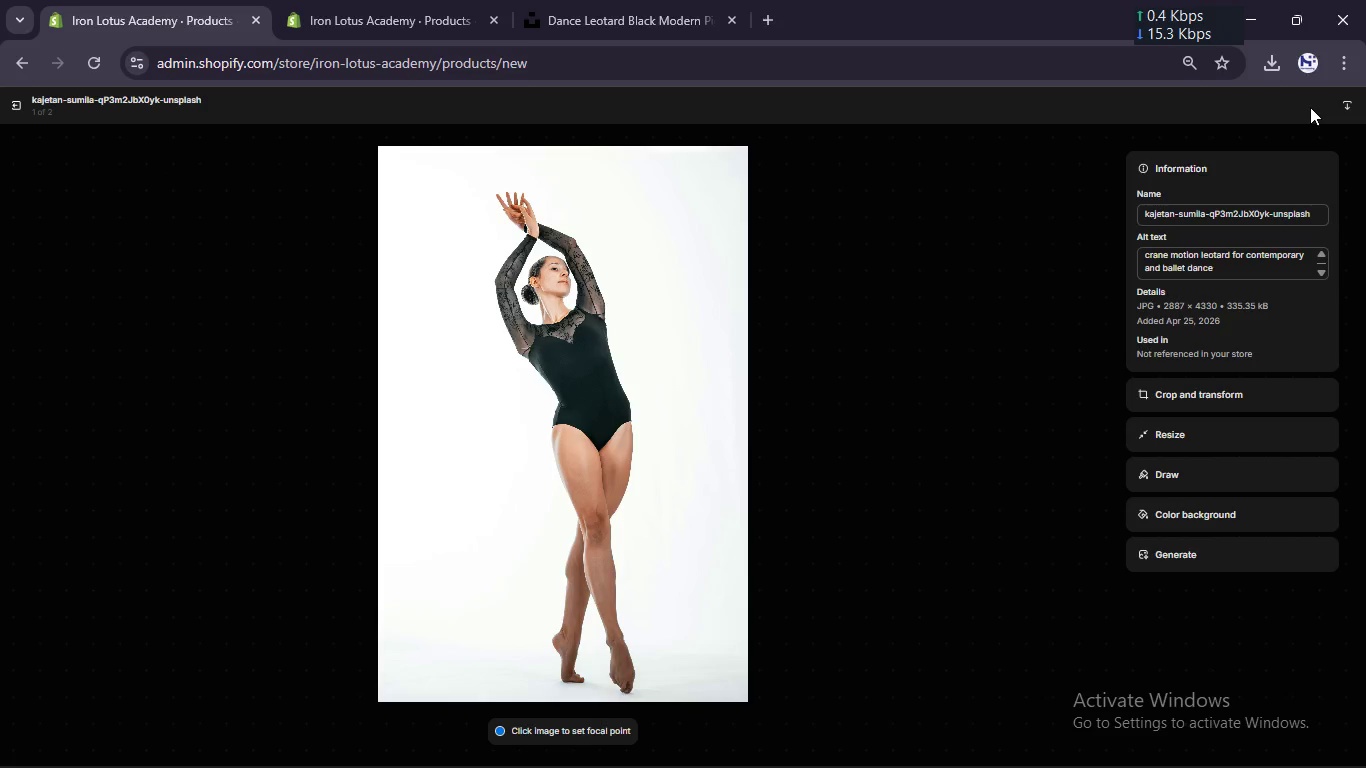 
wait(6.23)
 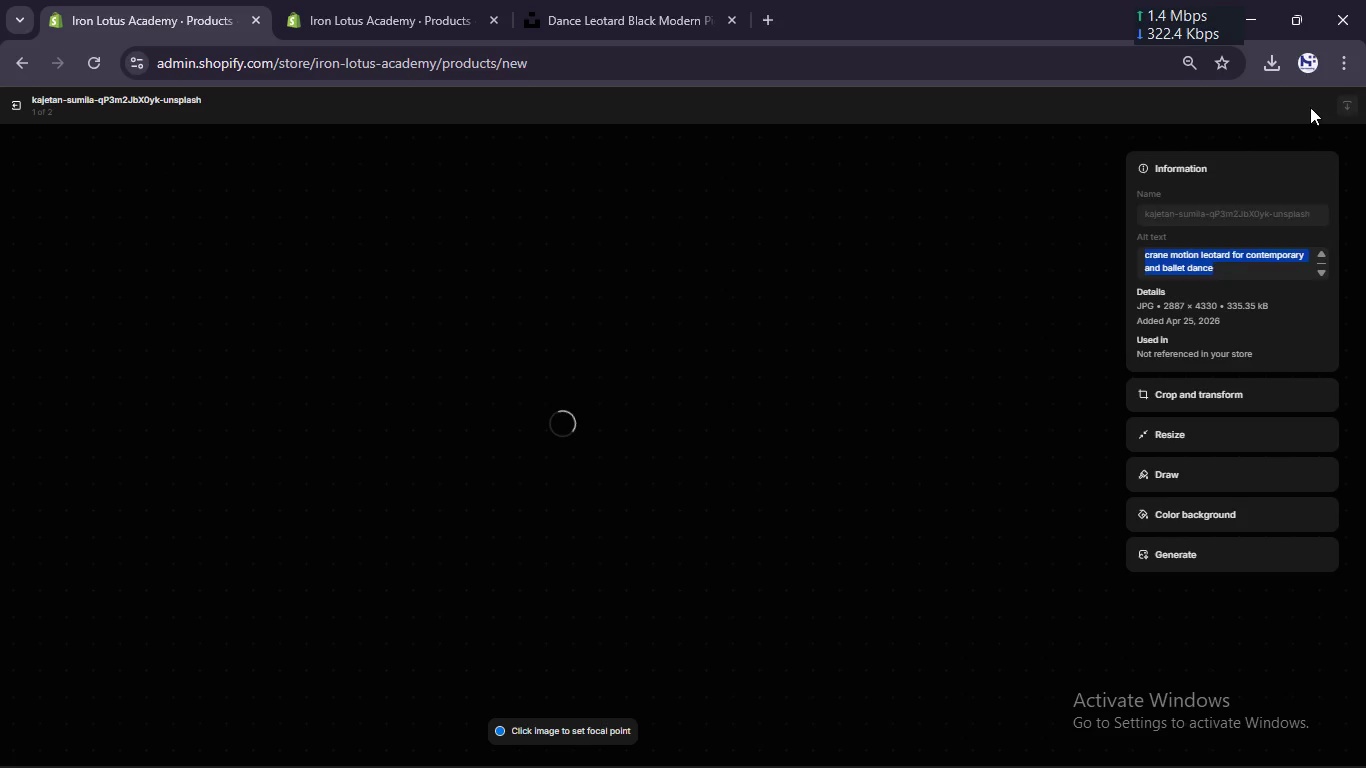 
left_click([1096, 446])
 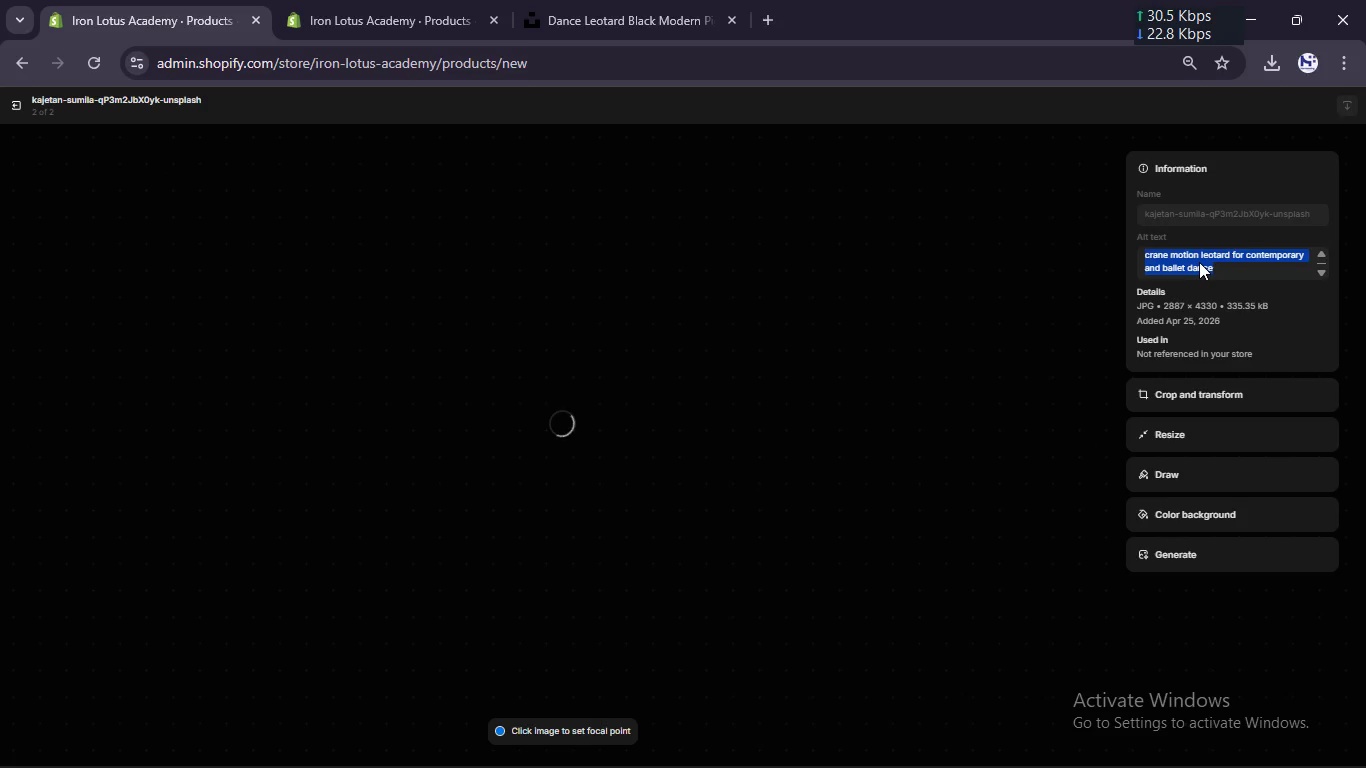 
left_click([1199, 262])
 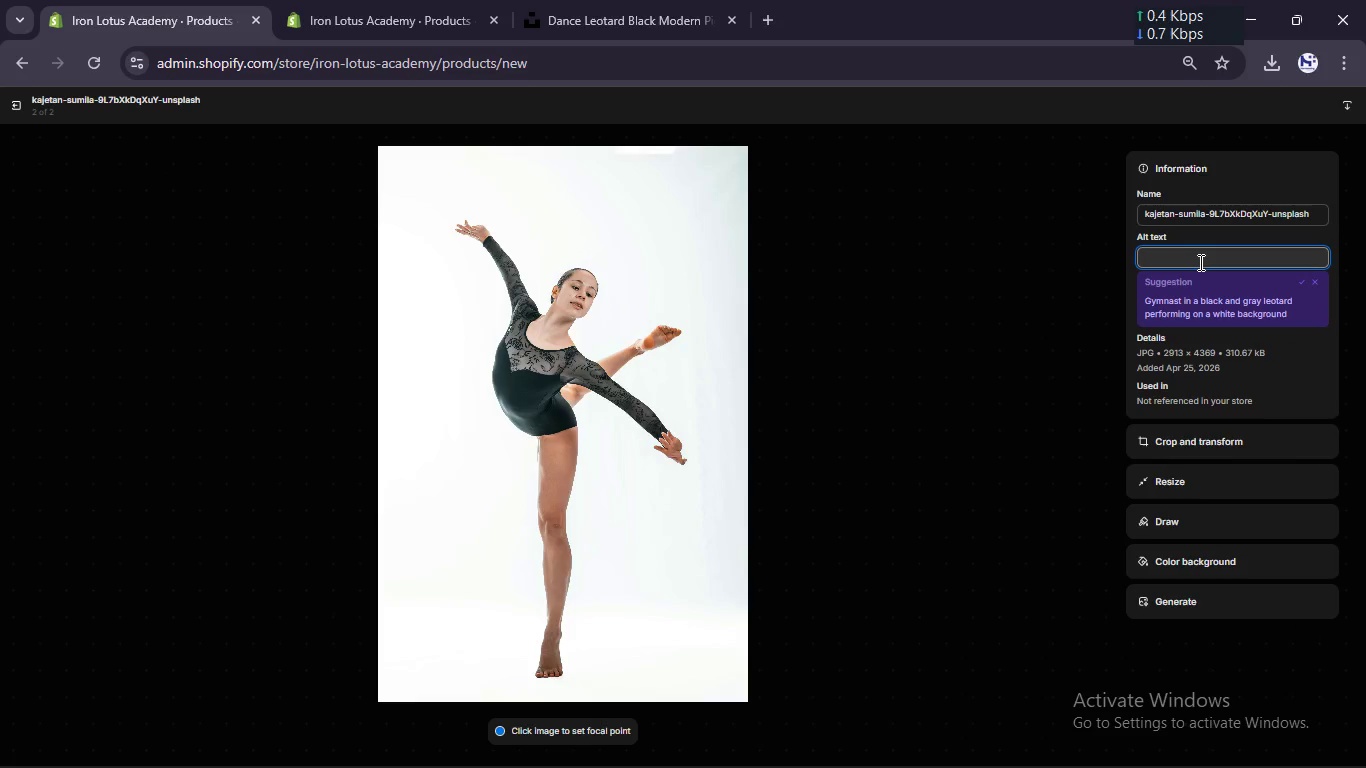 
key(Control+ControlLeft)
 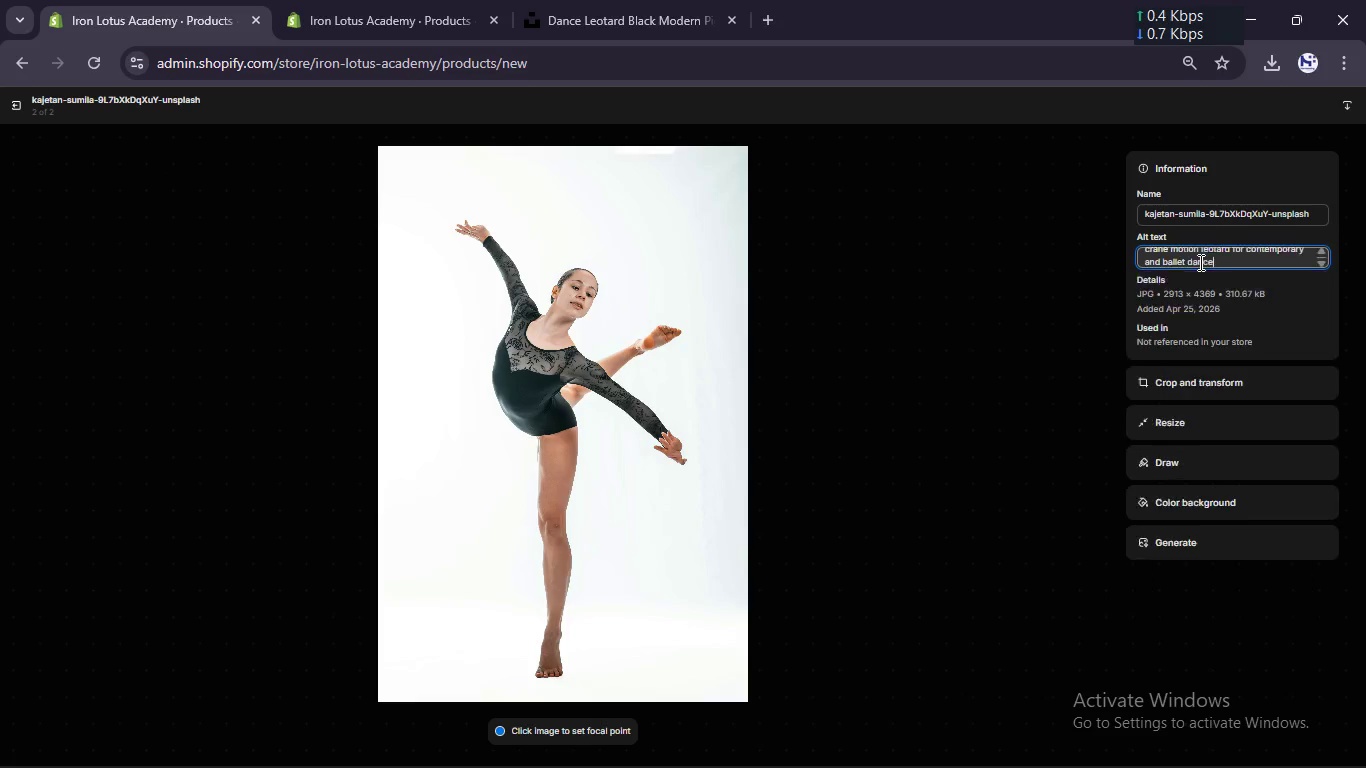 
key(Control+V)
 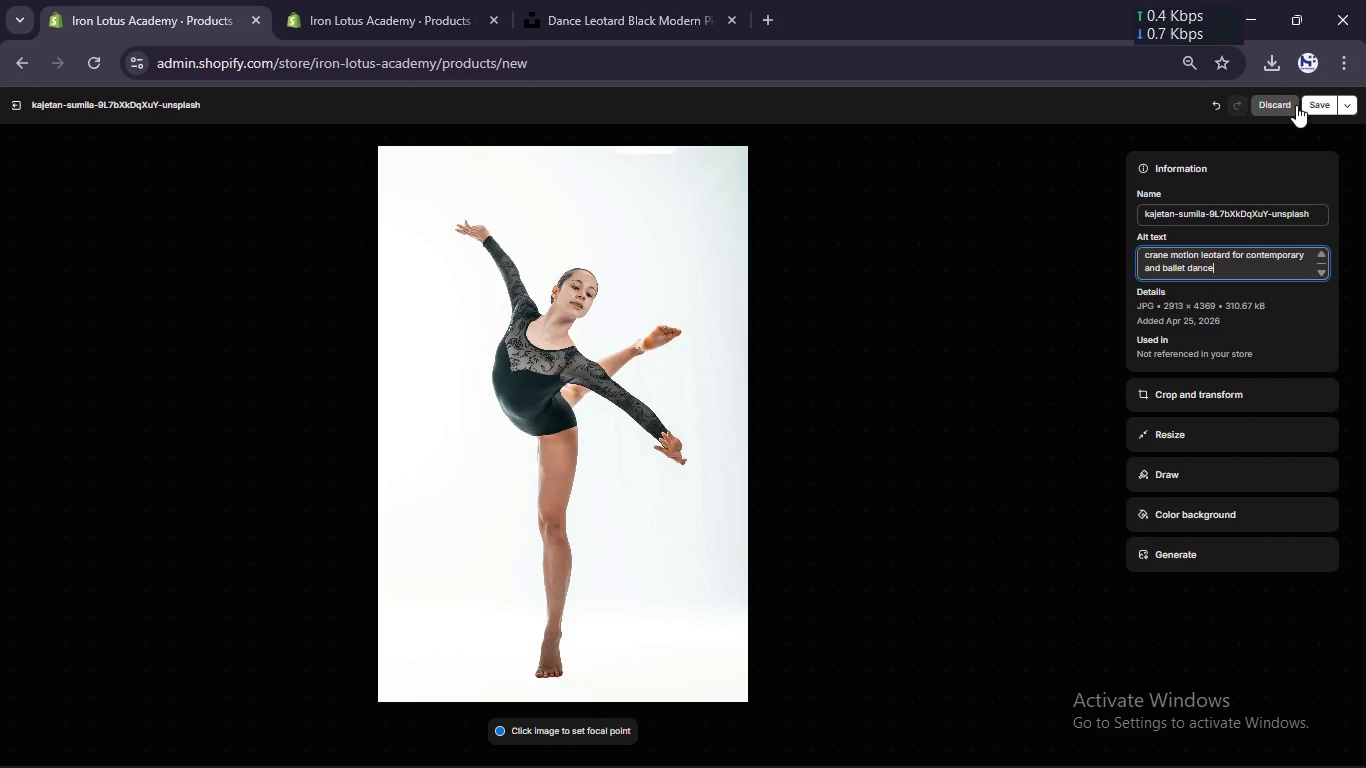 
left_click([1320, 104])
 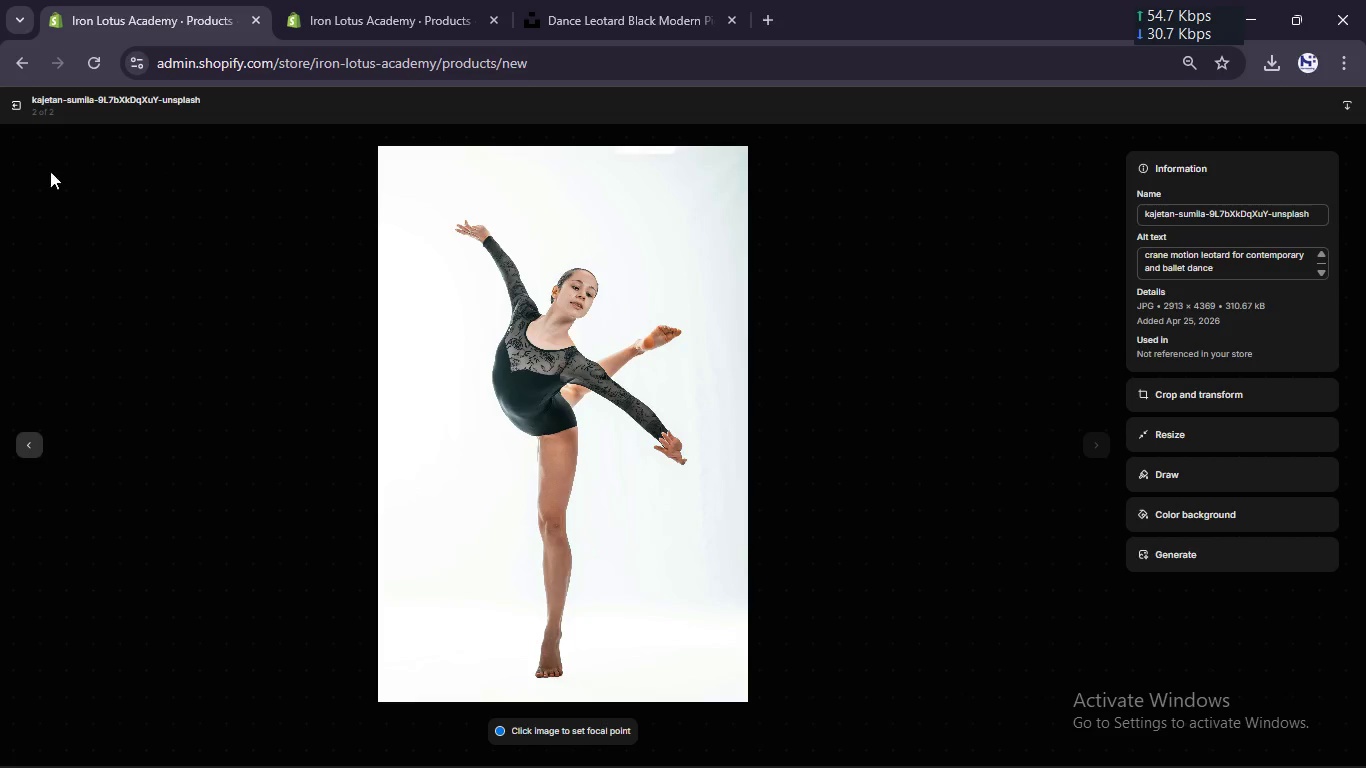 
left_click([20, 116])
 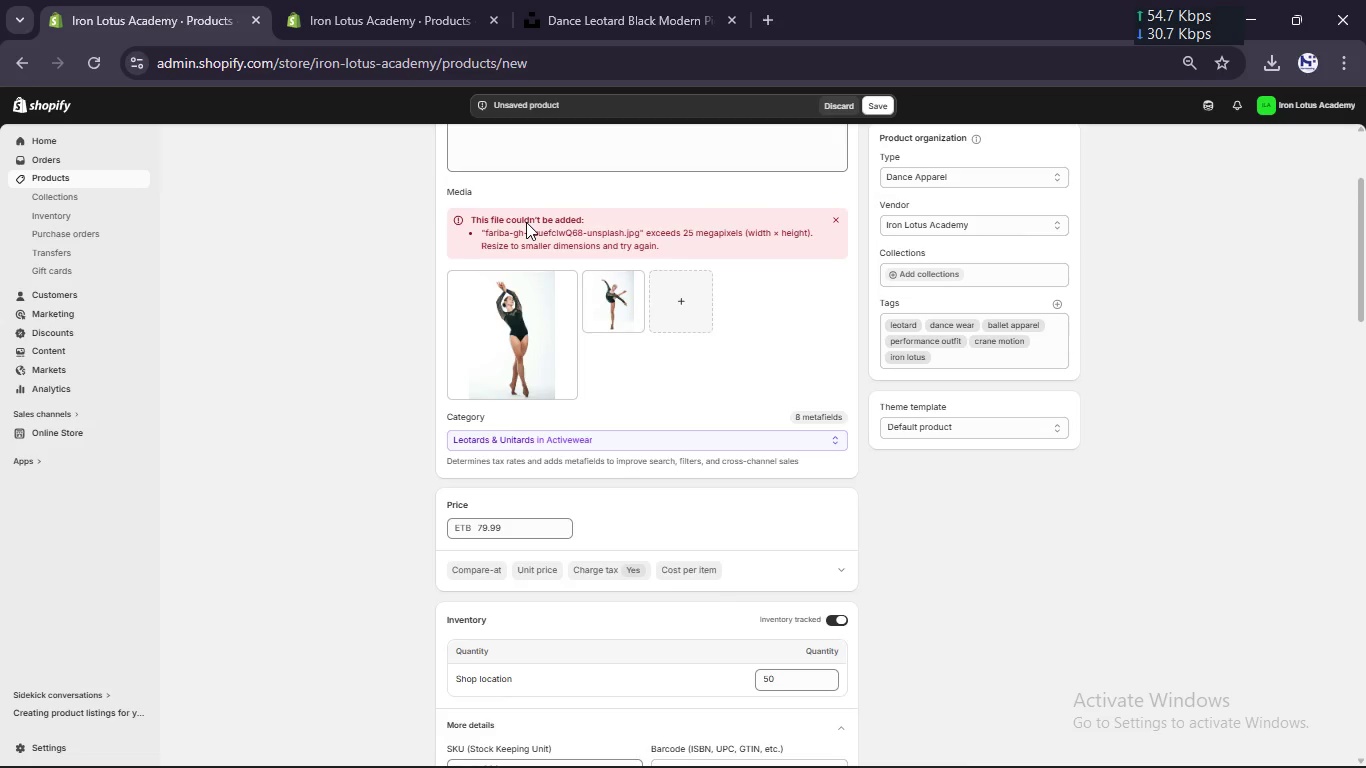 
scroll: coordinate [526, 222], scroll_direction: up, amount: 6.0
 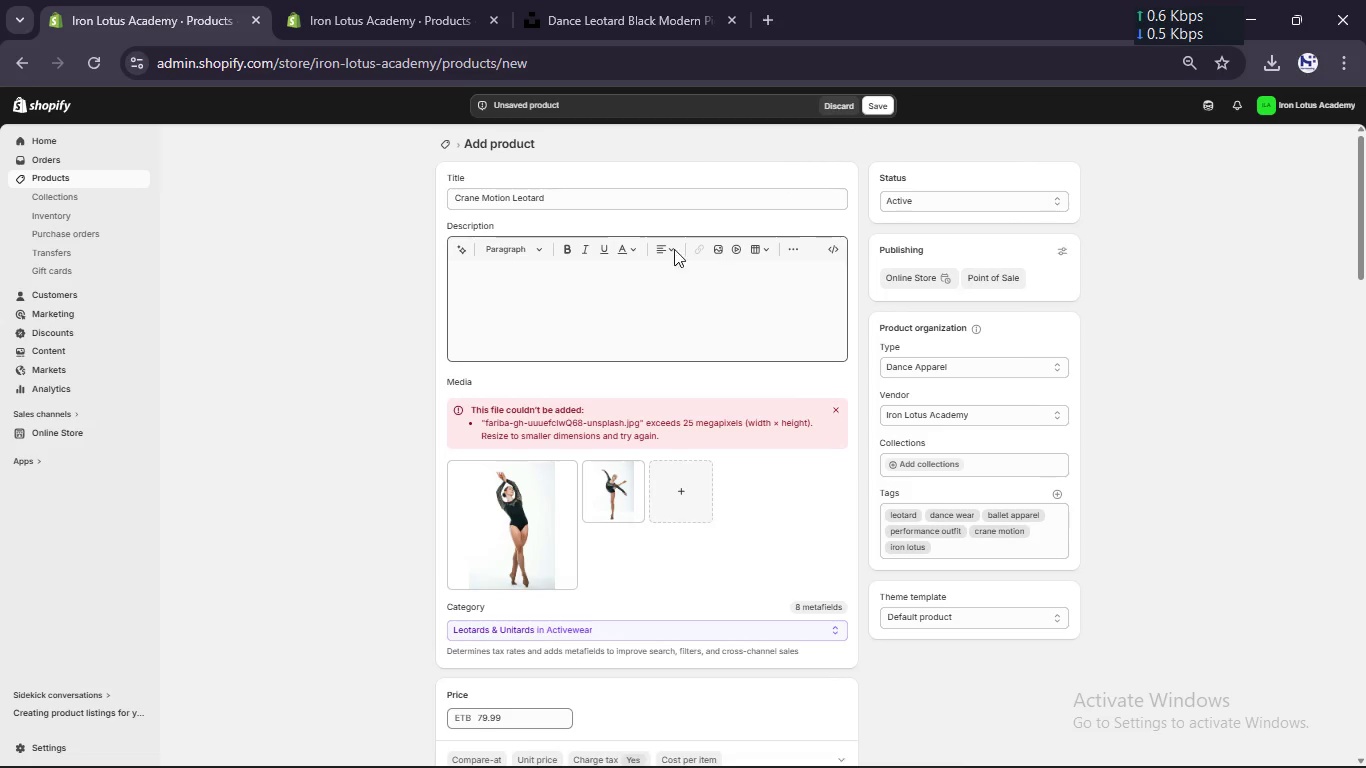 
wait(6.62)
 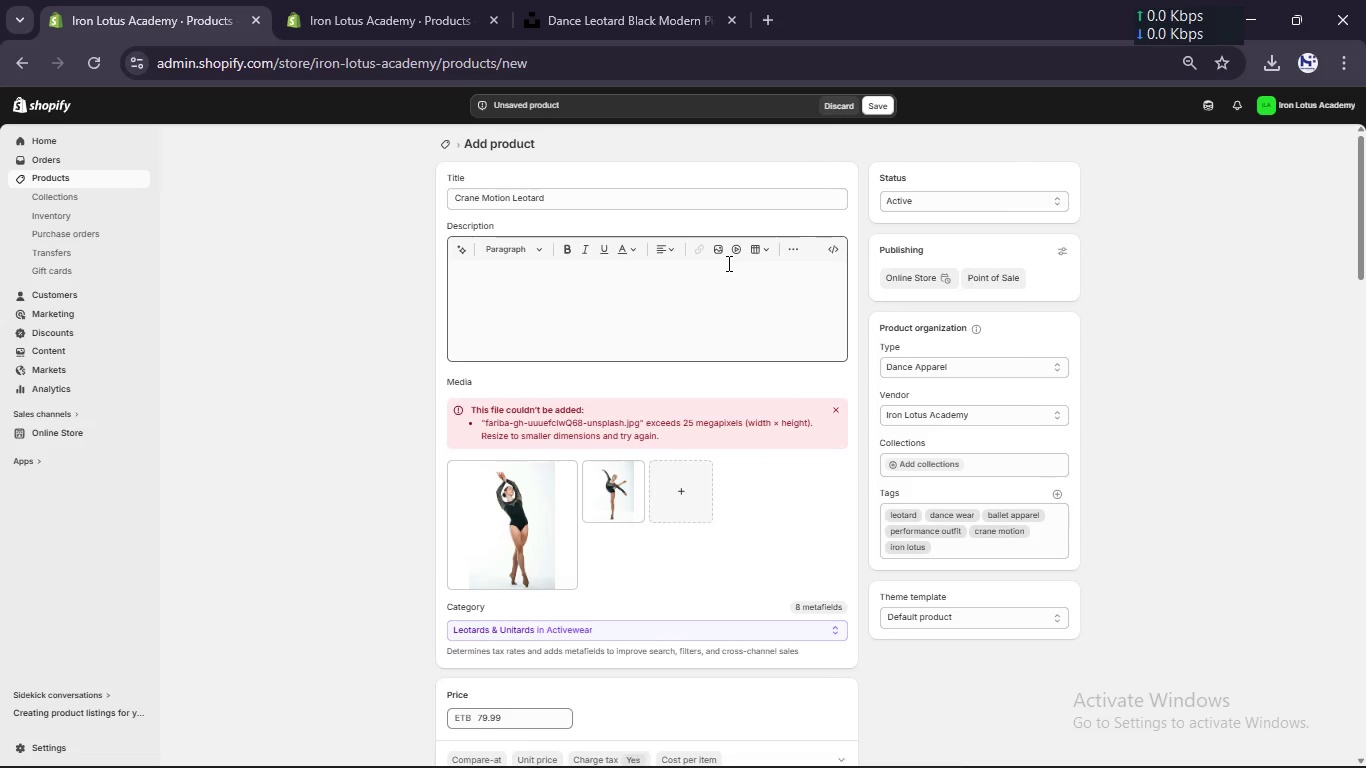 
left_click([572, 200])
 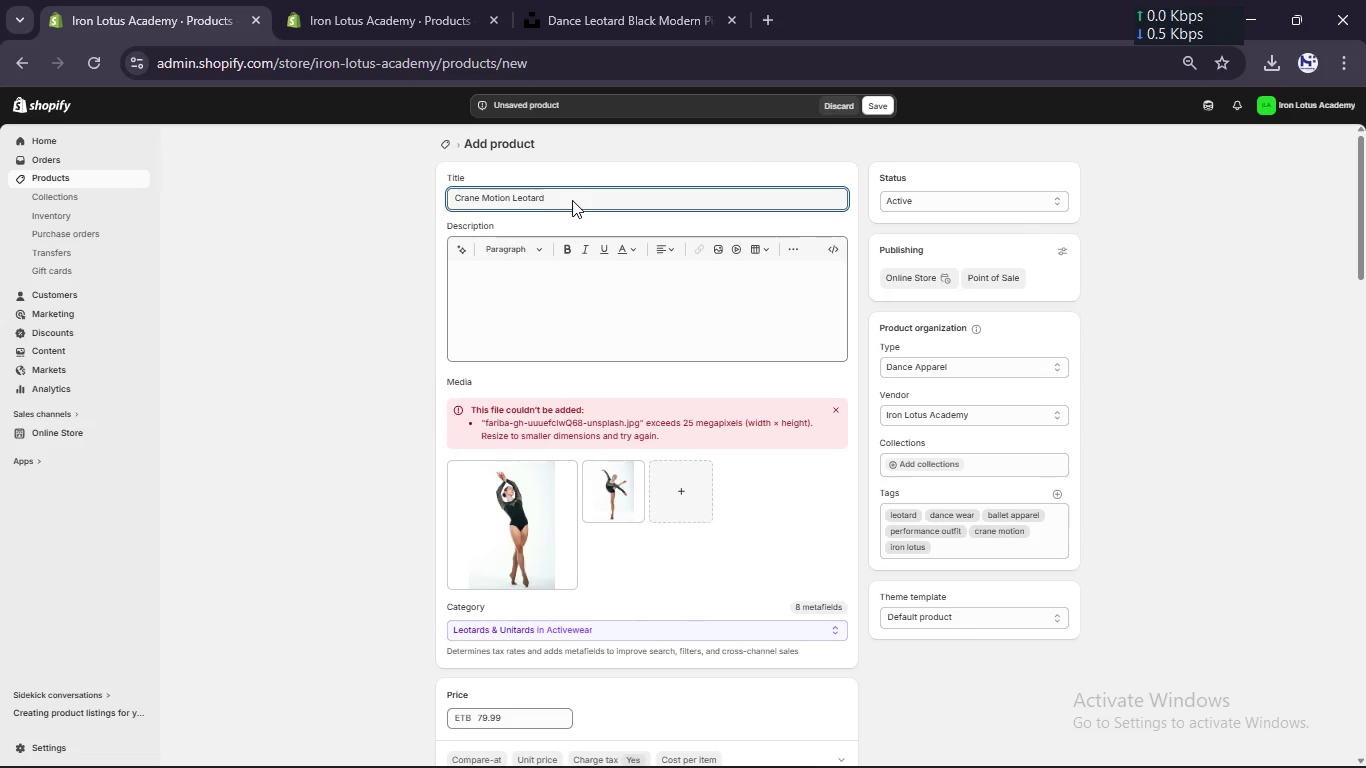 
key(Control+A)
 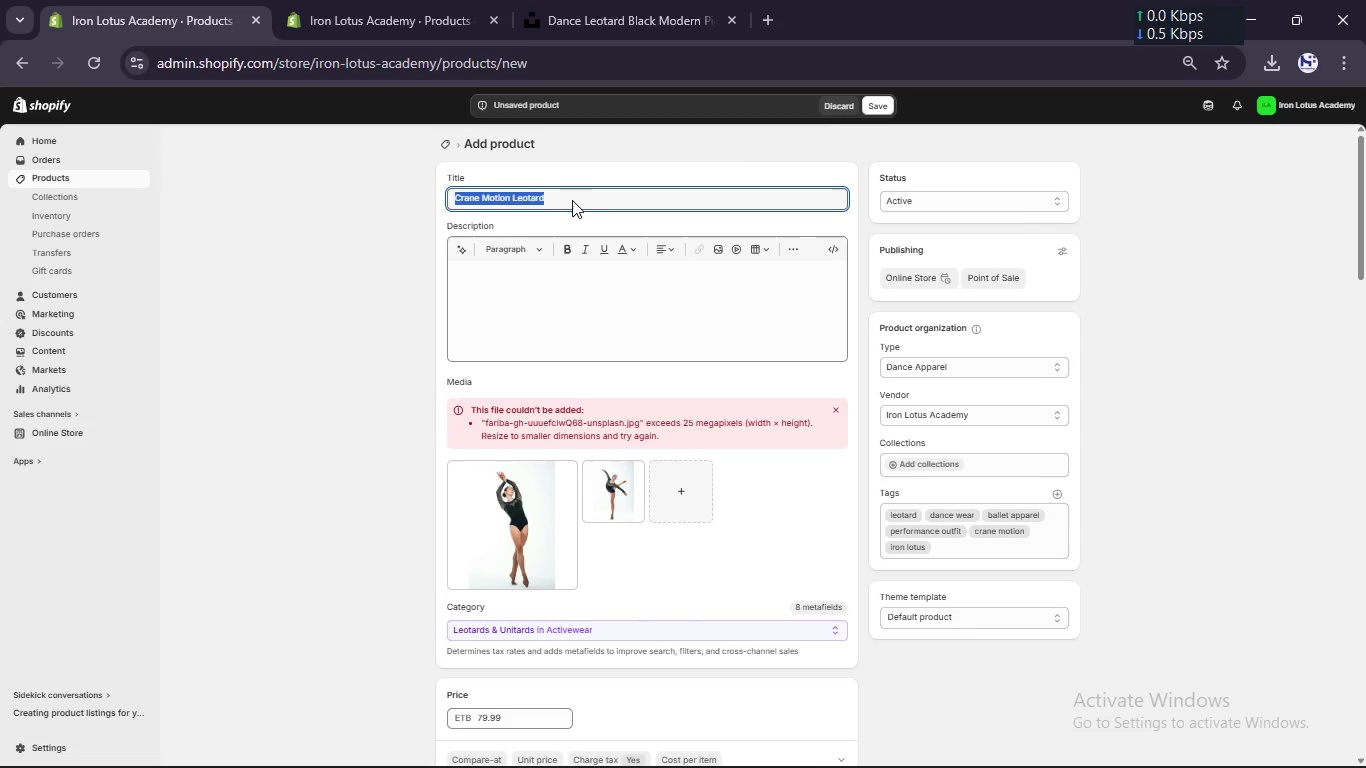 
key(Control+C)
 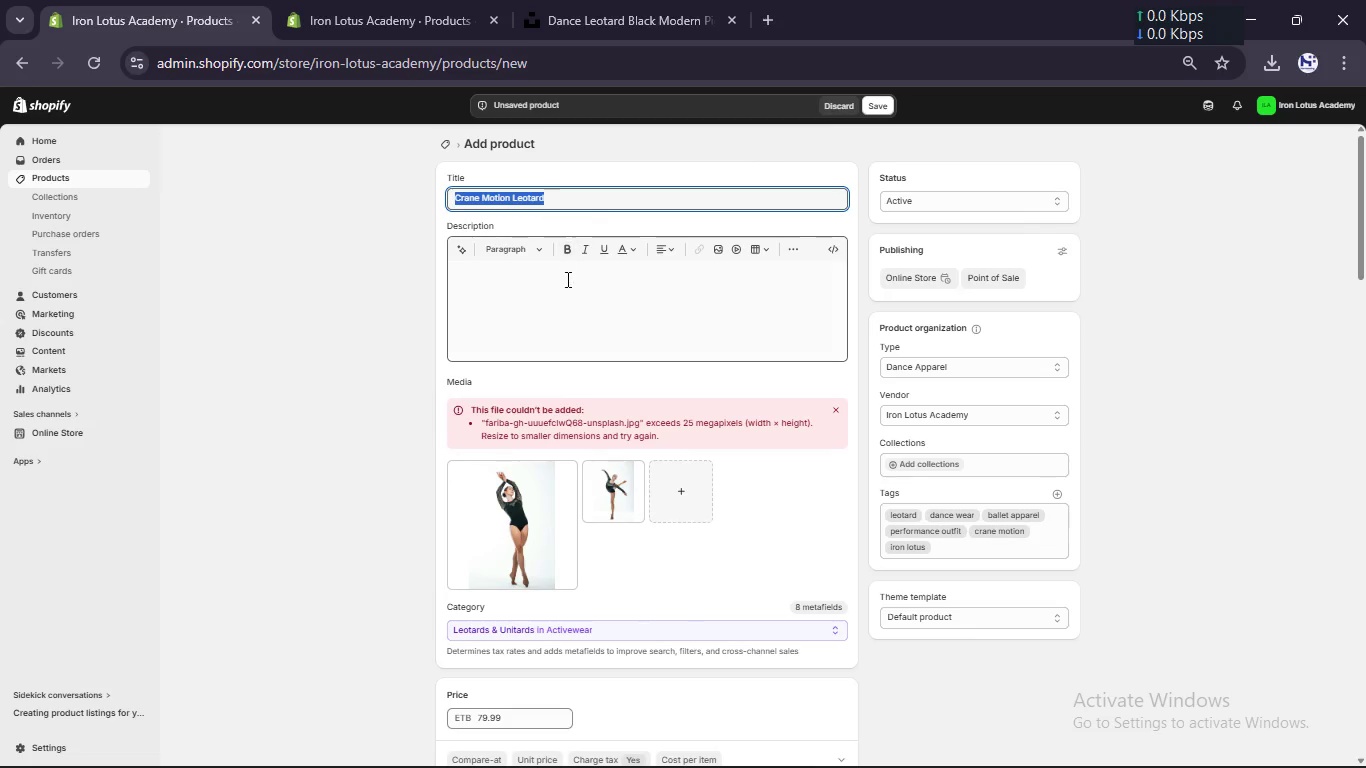 
left_click([566, 282])
 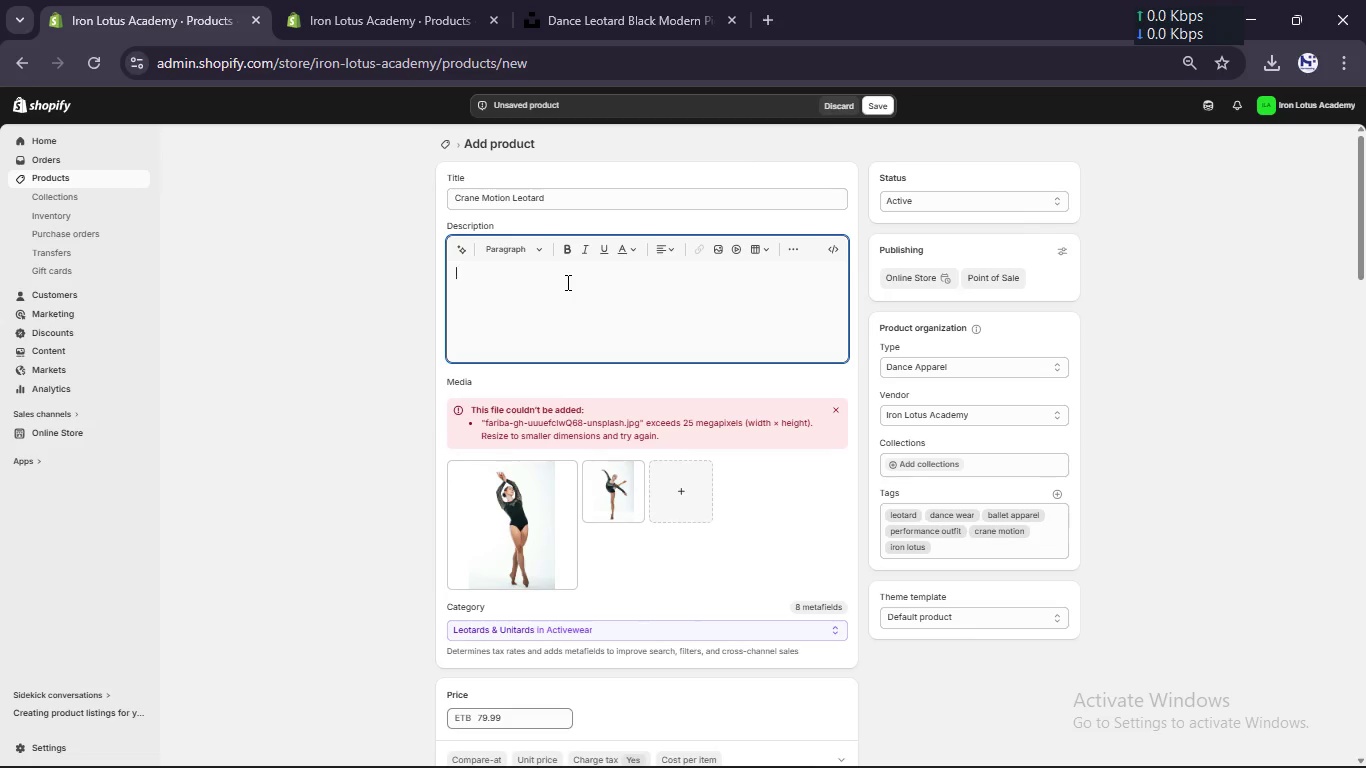 
type(The )
 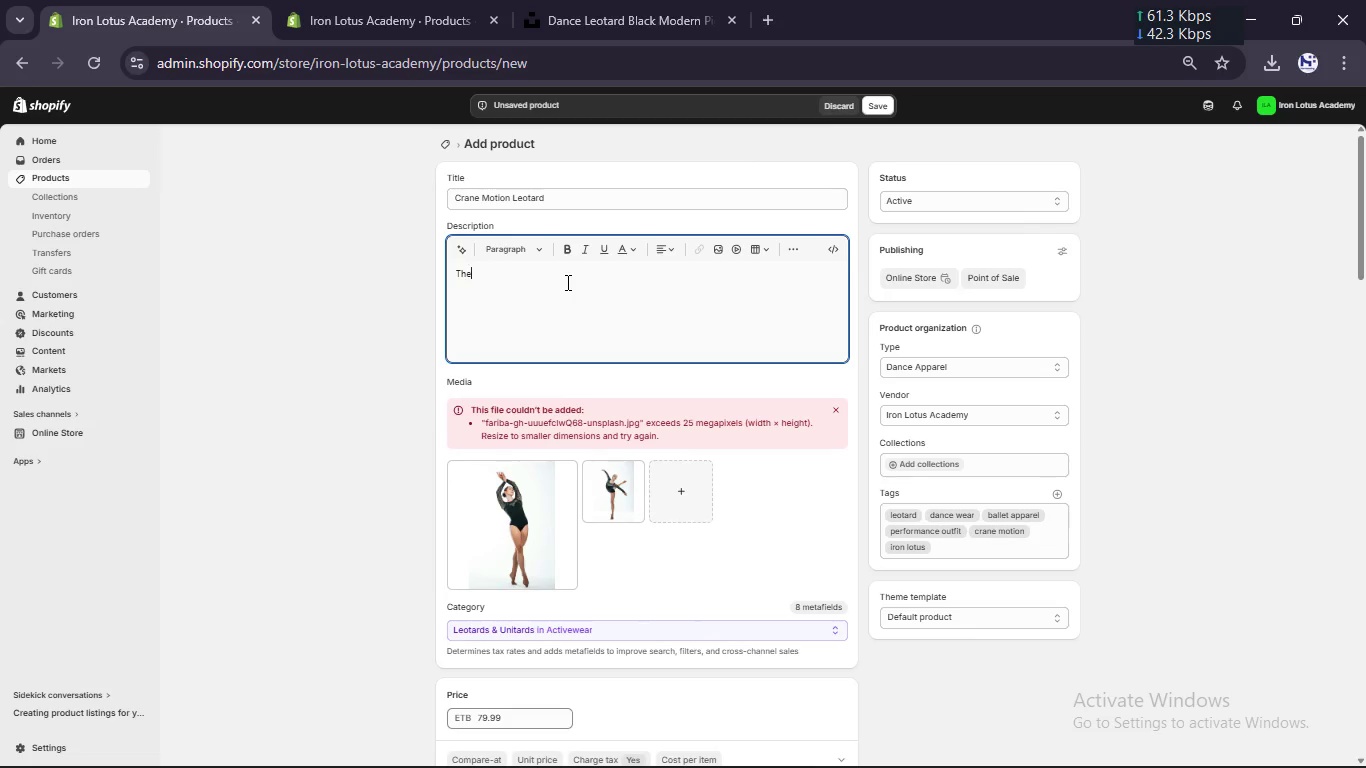 
key(Control+V)
 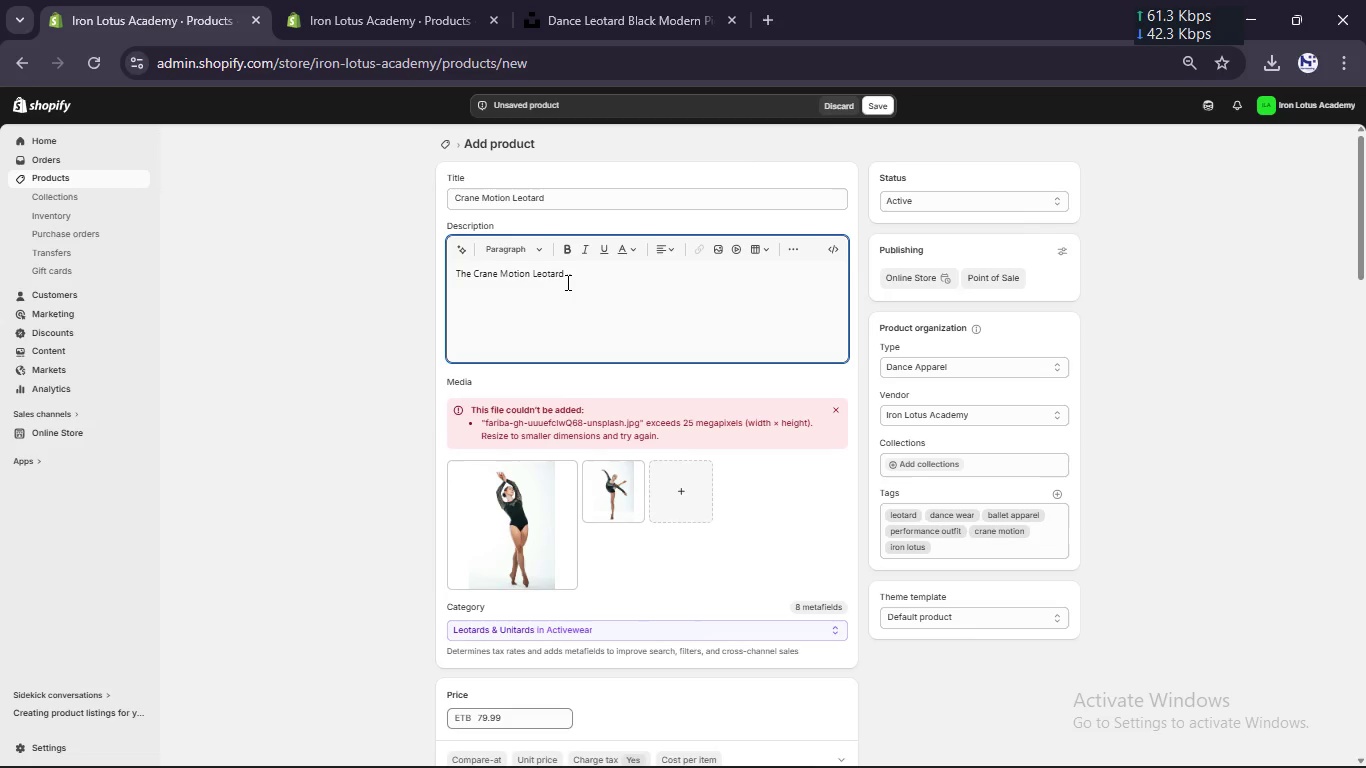 
type( offers a precision fit that supports exprex)
key(Backspace)
type(ssie and controlled movement. Its streamlines design enhances posture and alignment during performances)
key(Backspace)
type(. G)
key(Backspace)
type(Designed for fluidity, it enables seamless transitions acroos o)
key(Backspace)
key(Backspace)
key(Backspace)
key(Backspace)
key(Backspace)
type(oss complex routines.)
 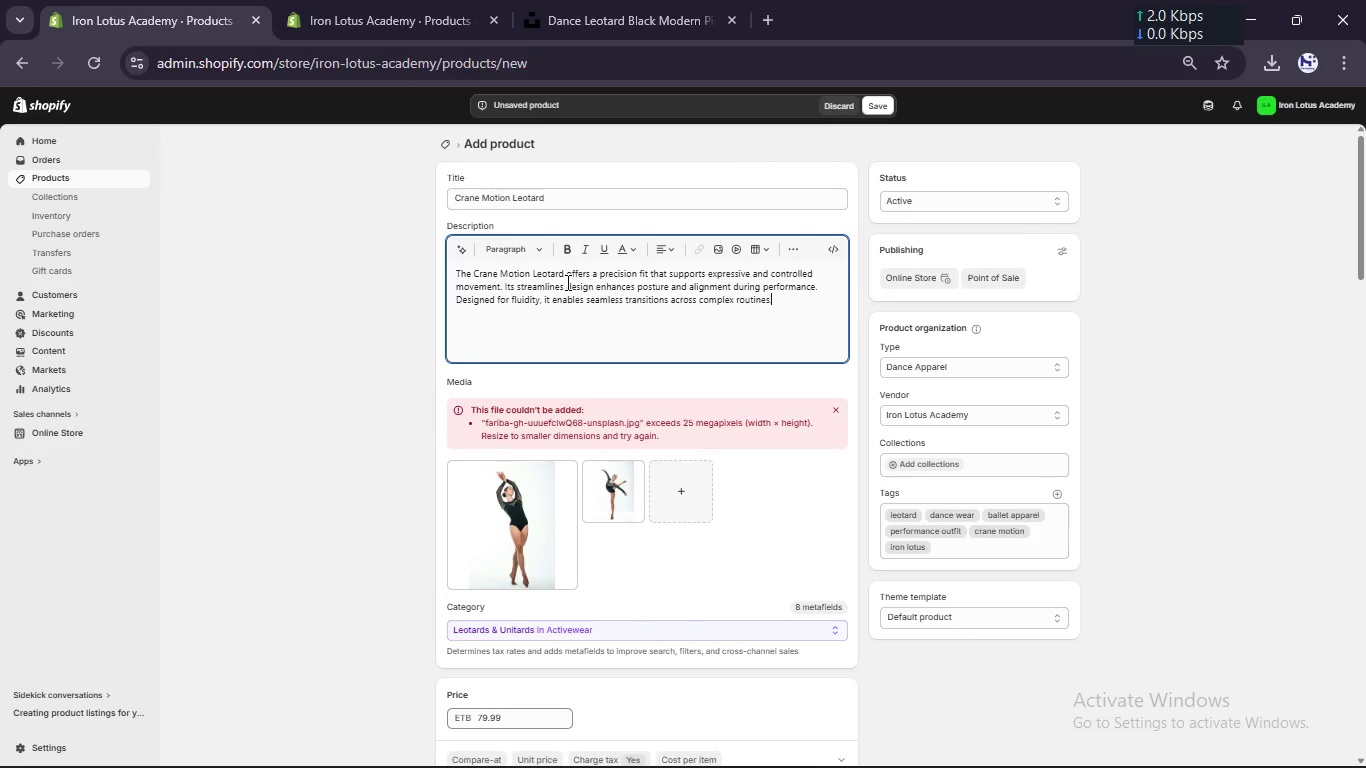 
 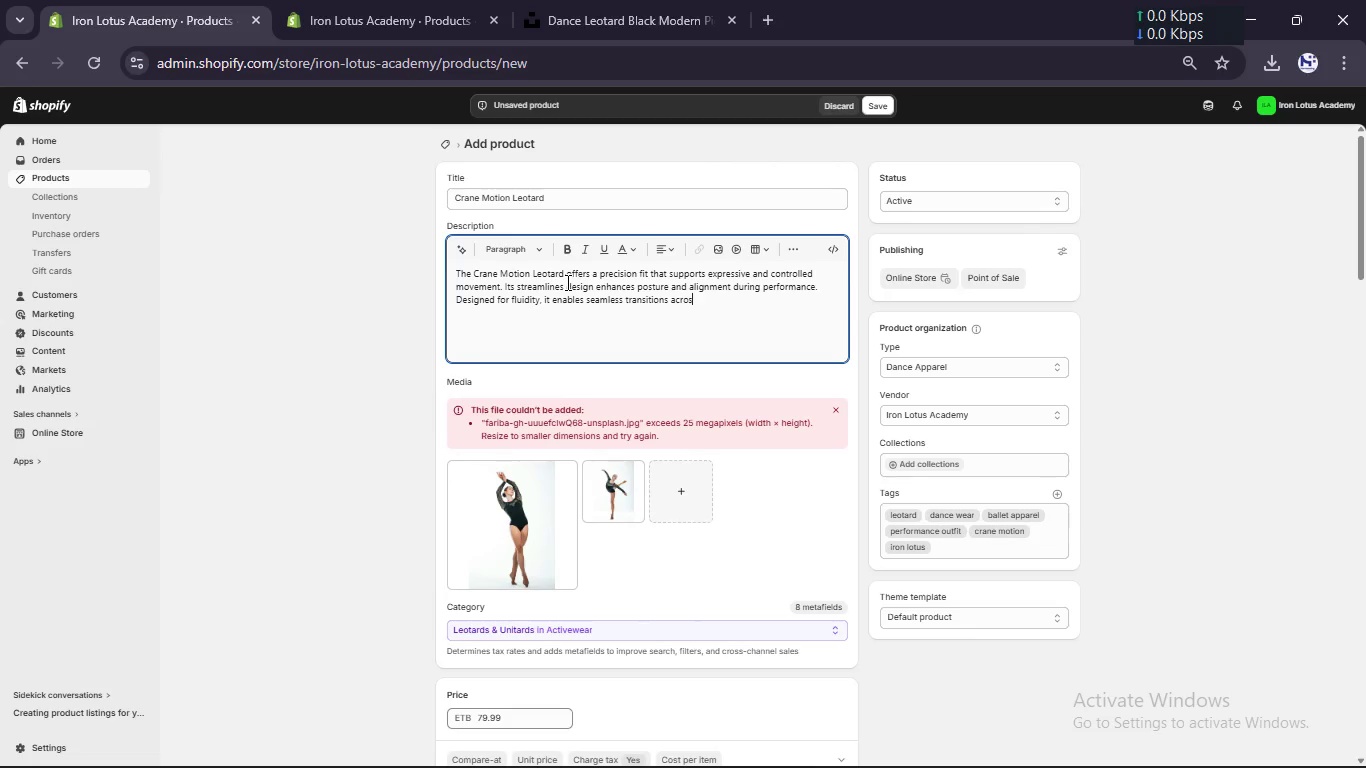 
key(Enter)
 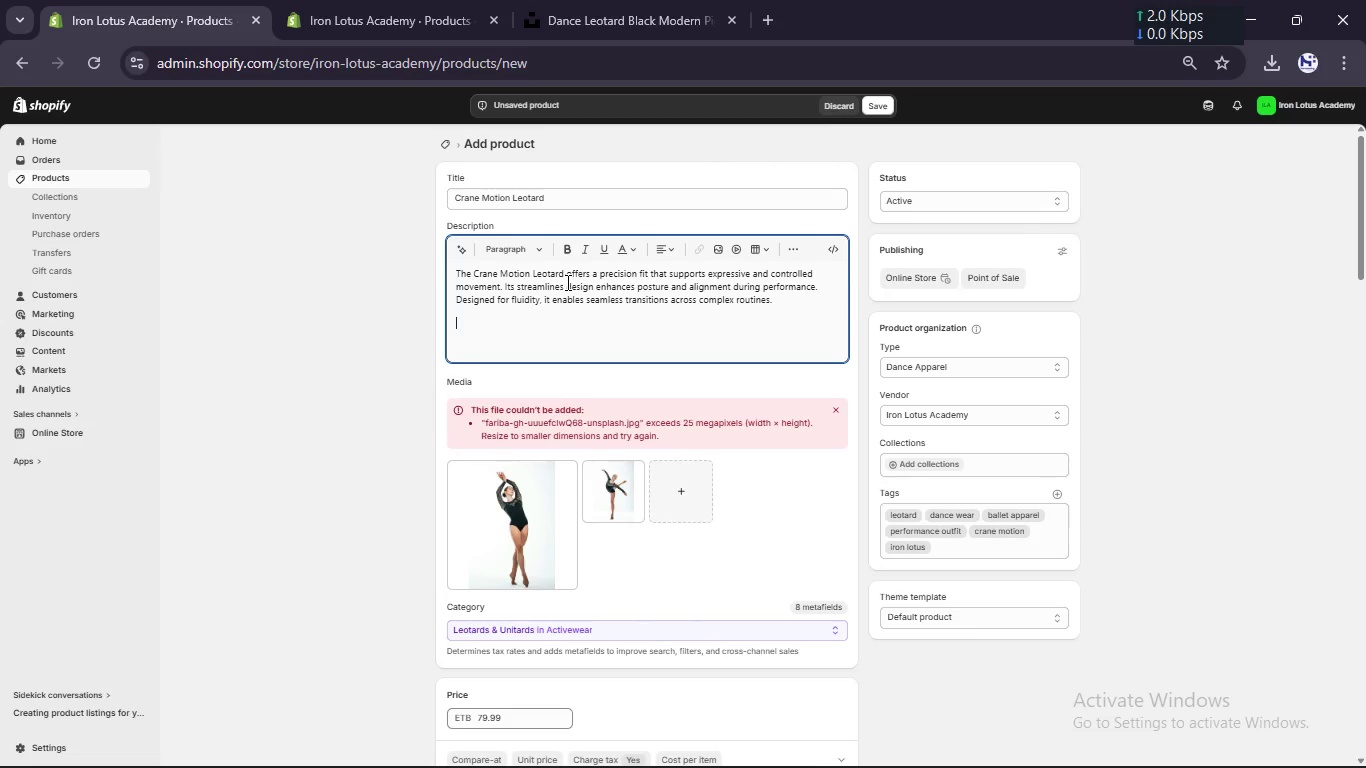 
type(Key f)
key(Backspace)
type(Fetaure)
key(Backspace)
key(Backspace)
key(Backspace)
key(Backspace)
key(Backspace)
key(Backspace)
type(eatures:)
 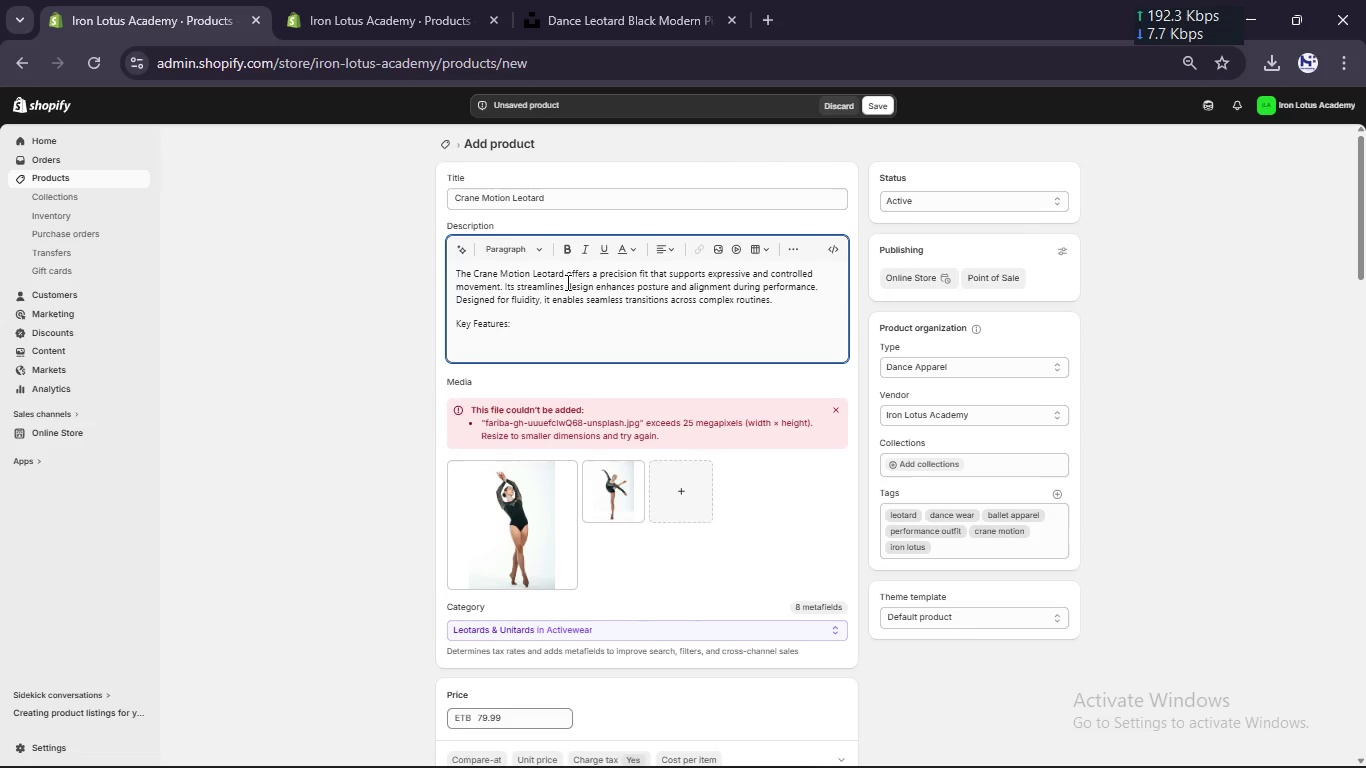 
key(Enter)
 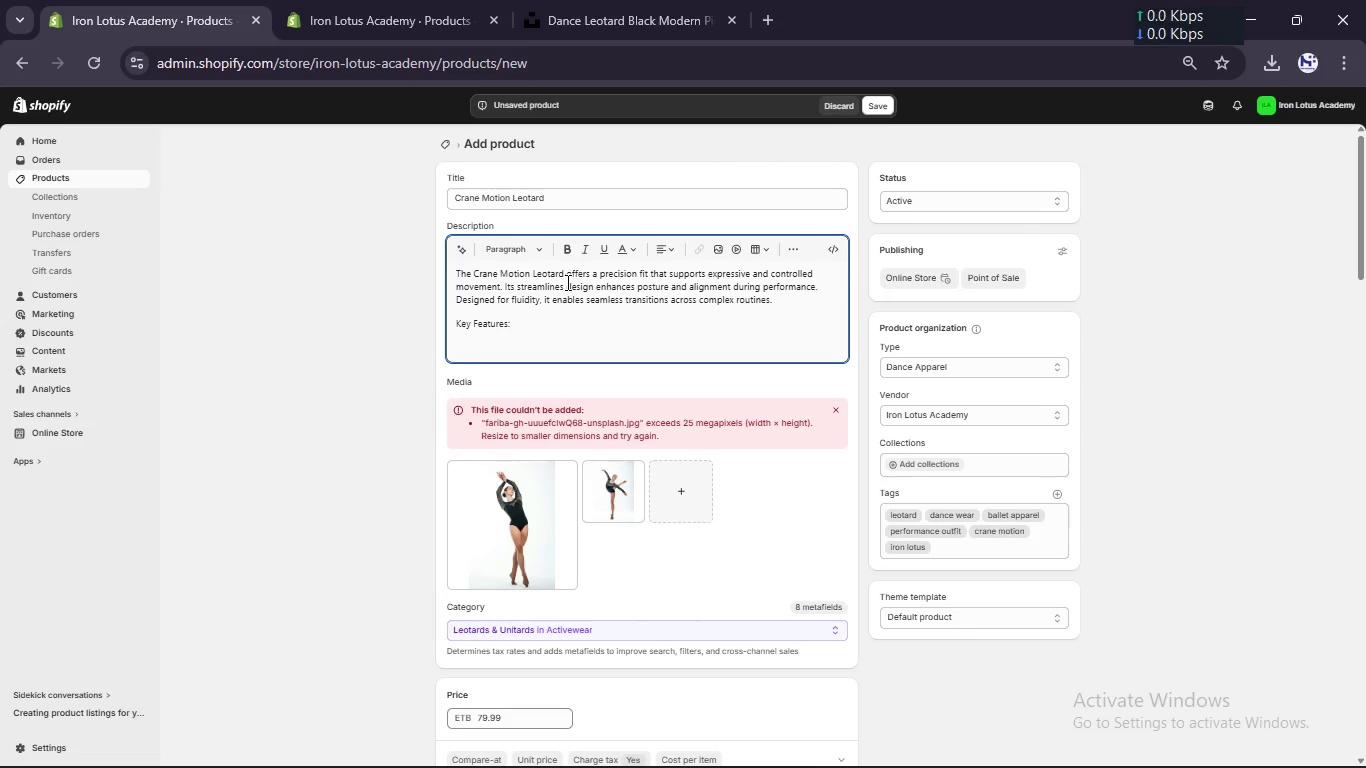 
type(- Form-fitting silhouste)
key(Backspace)
key(Backspace)
key(Backspace)
type(ette for control)
 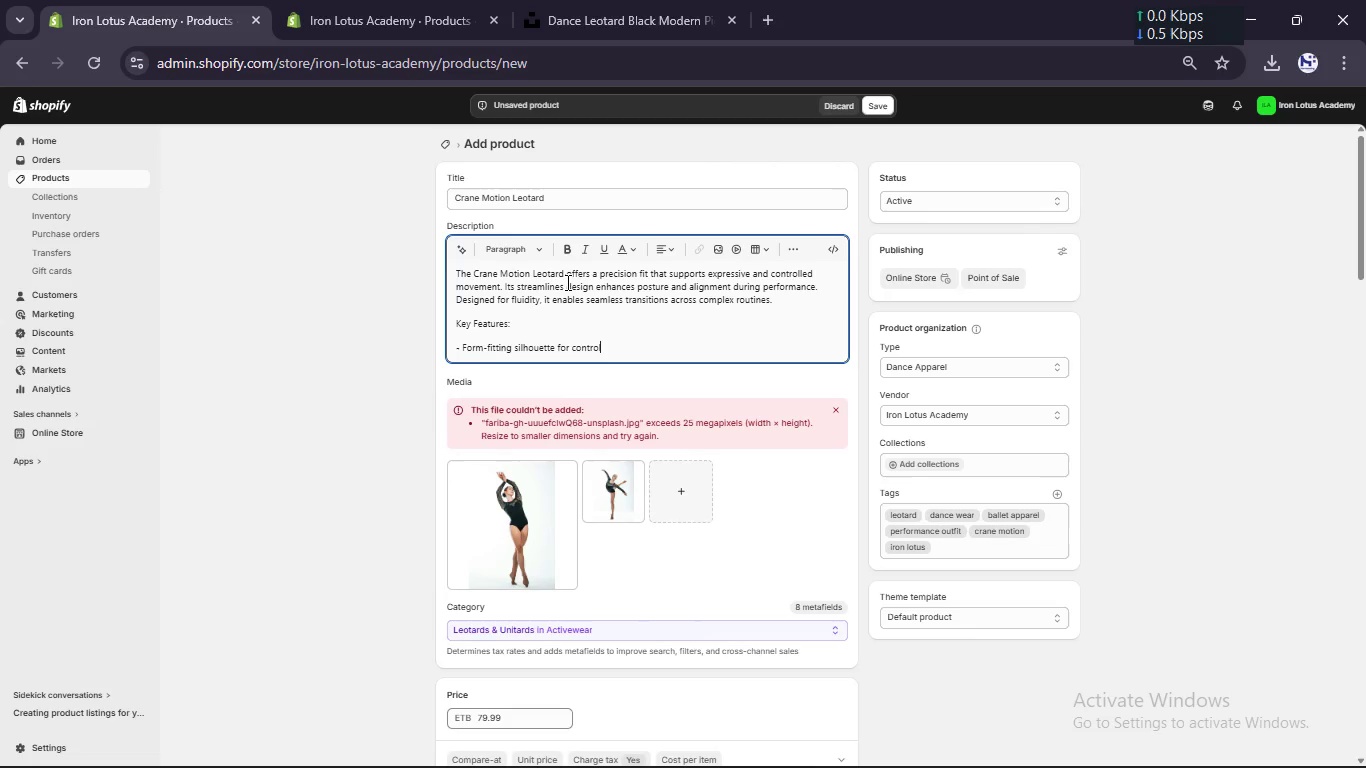 
key(Enter)
 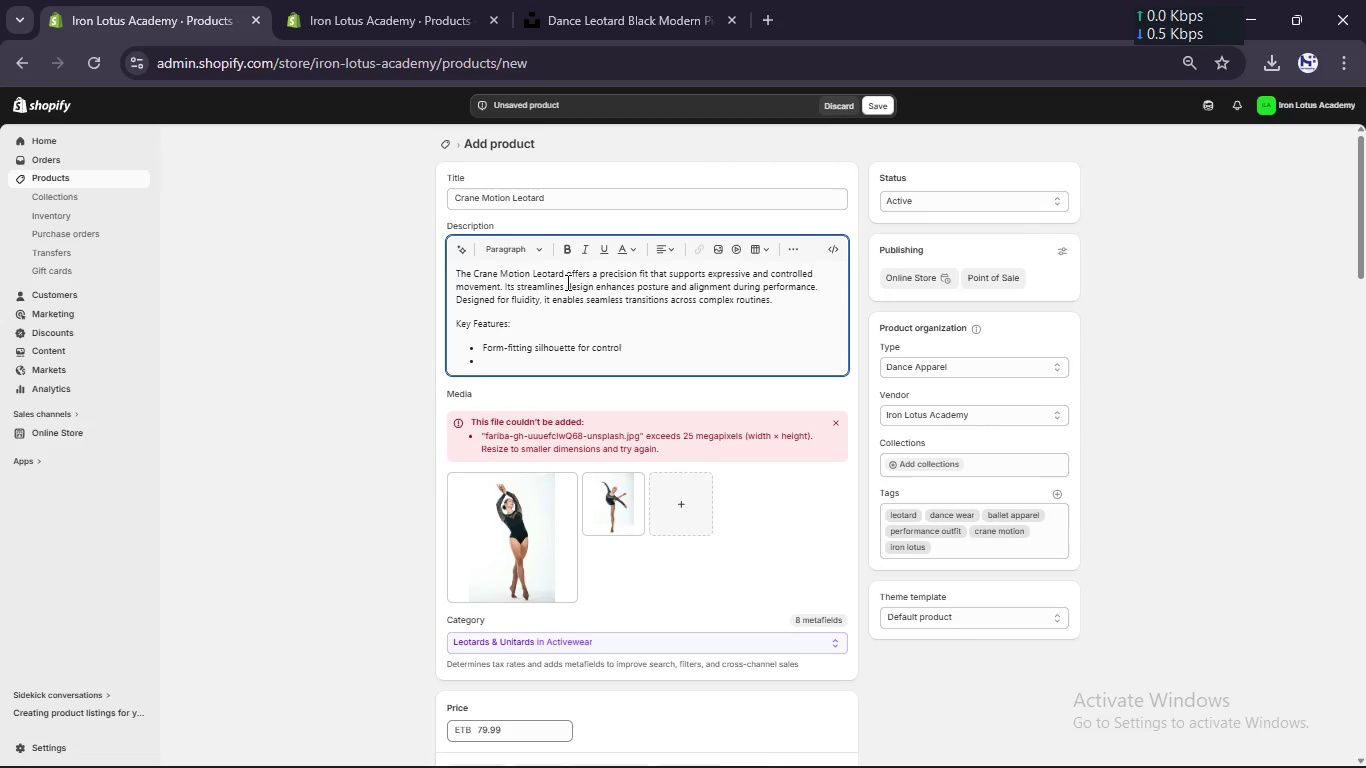 
type(Flexible fabric for full mobility)
 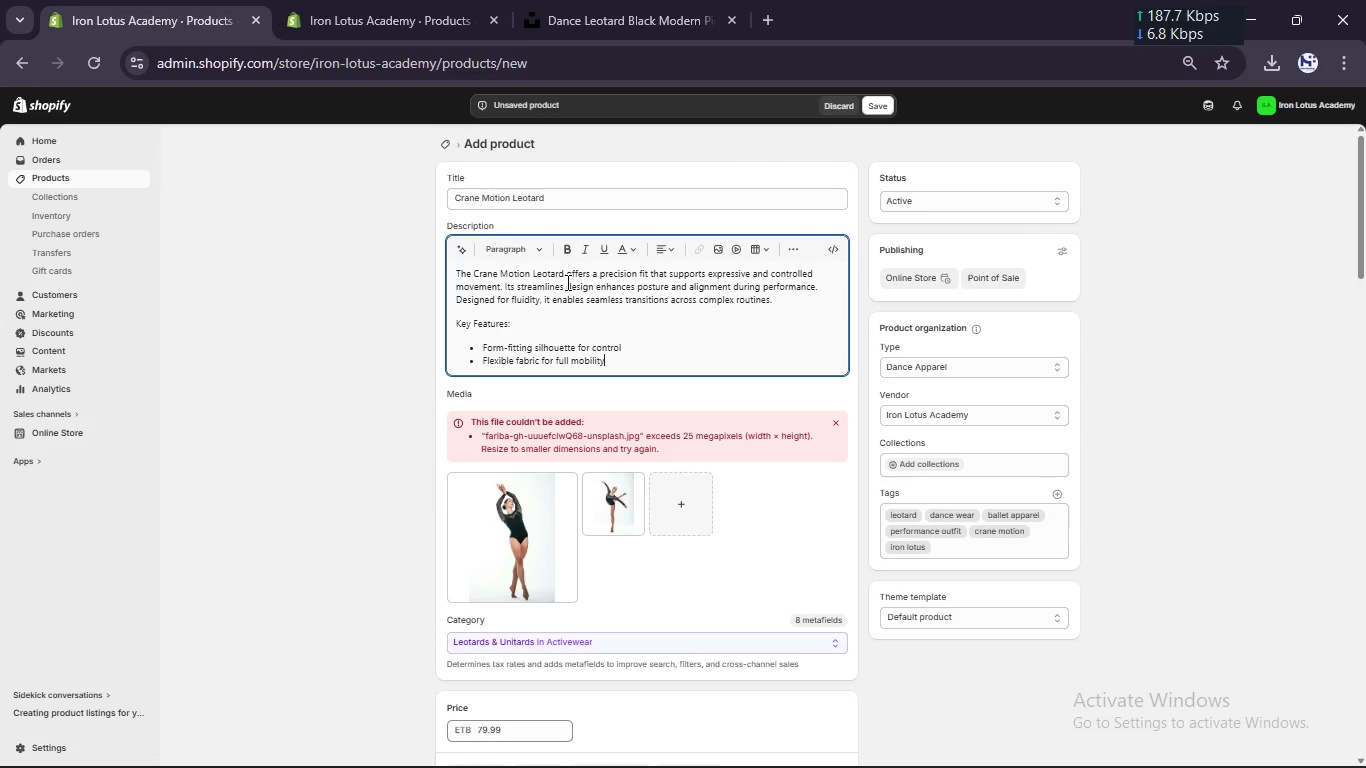 
key(Enter)
 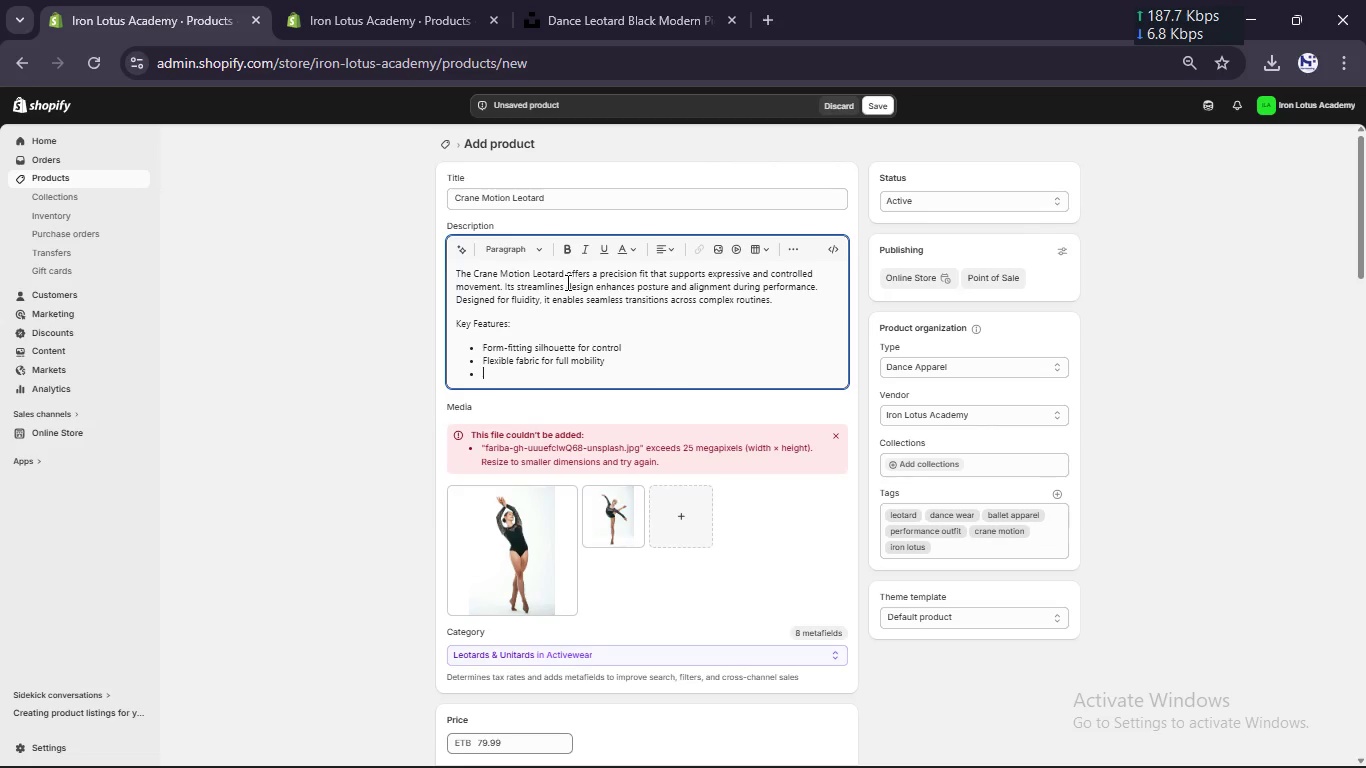 
type(Breathable anf)
key(Backspace)
type(d lightweight design)
 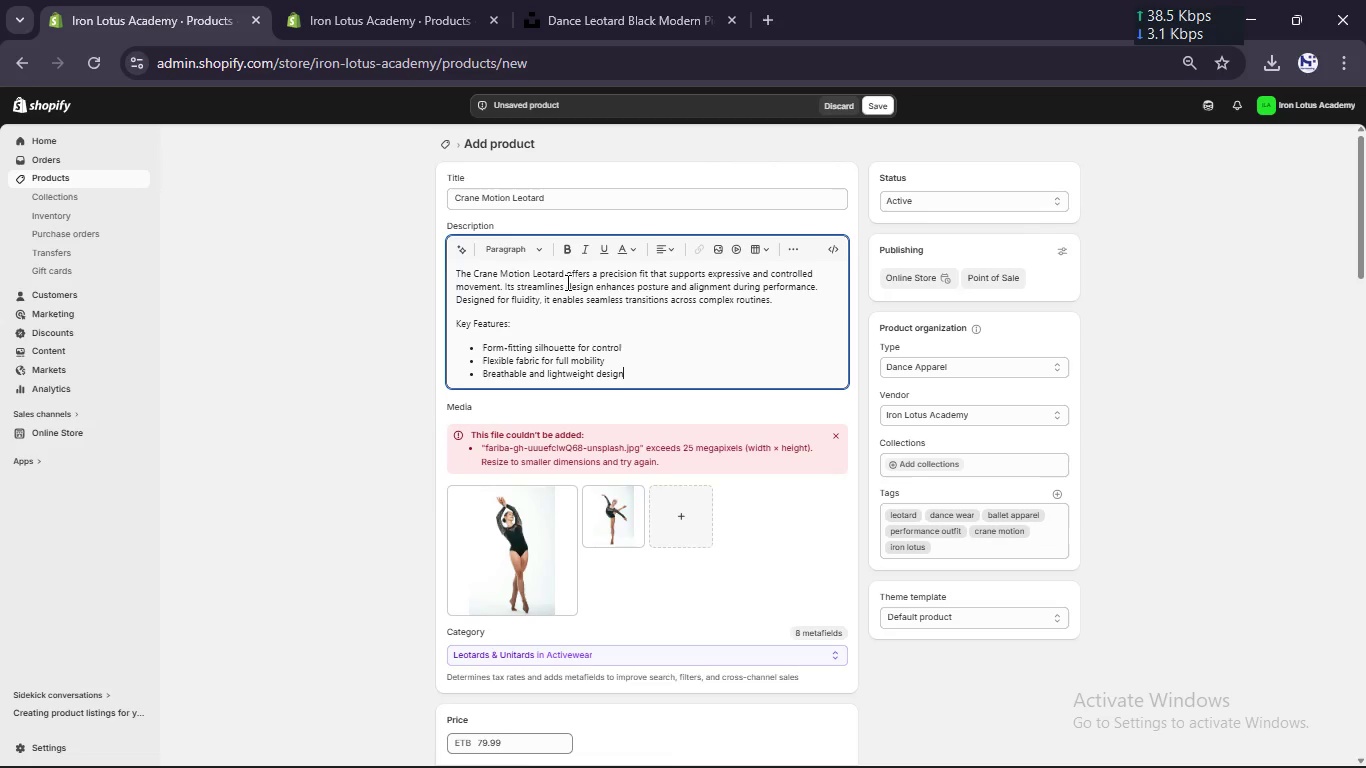 
key(Enter)
 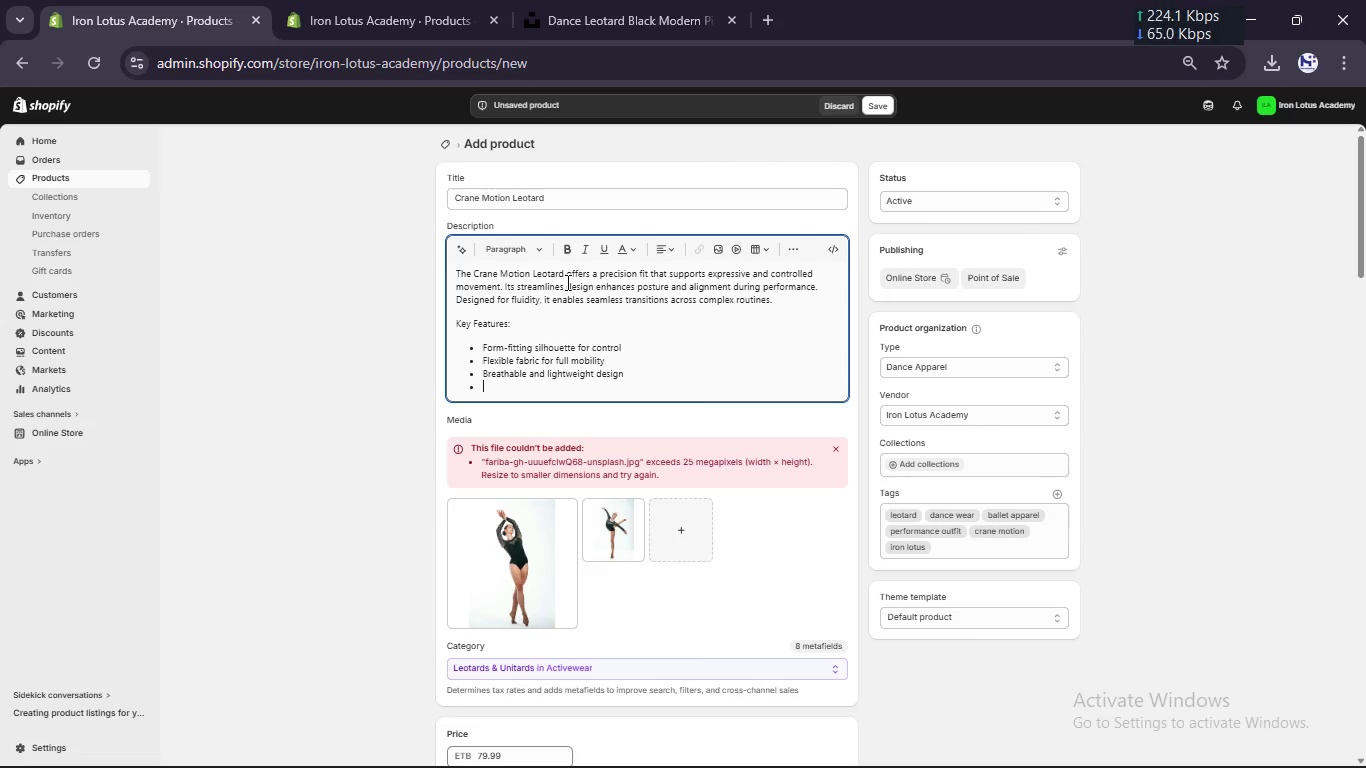 
type(Enhances posture and lignment)
 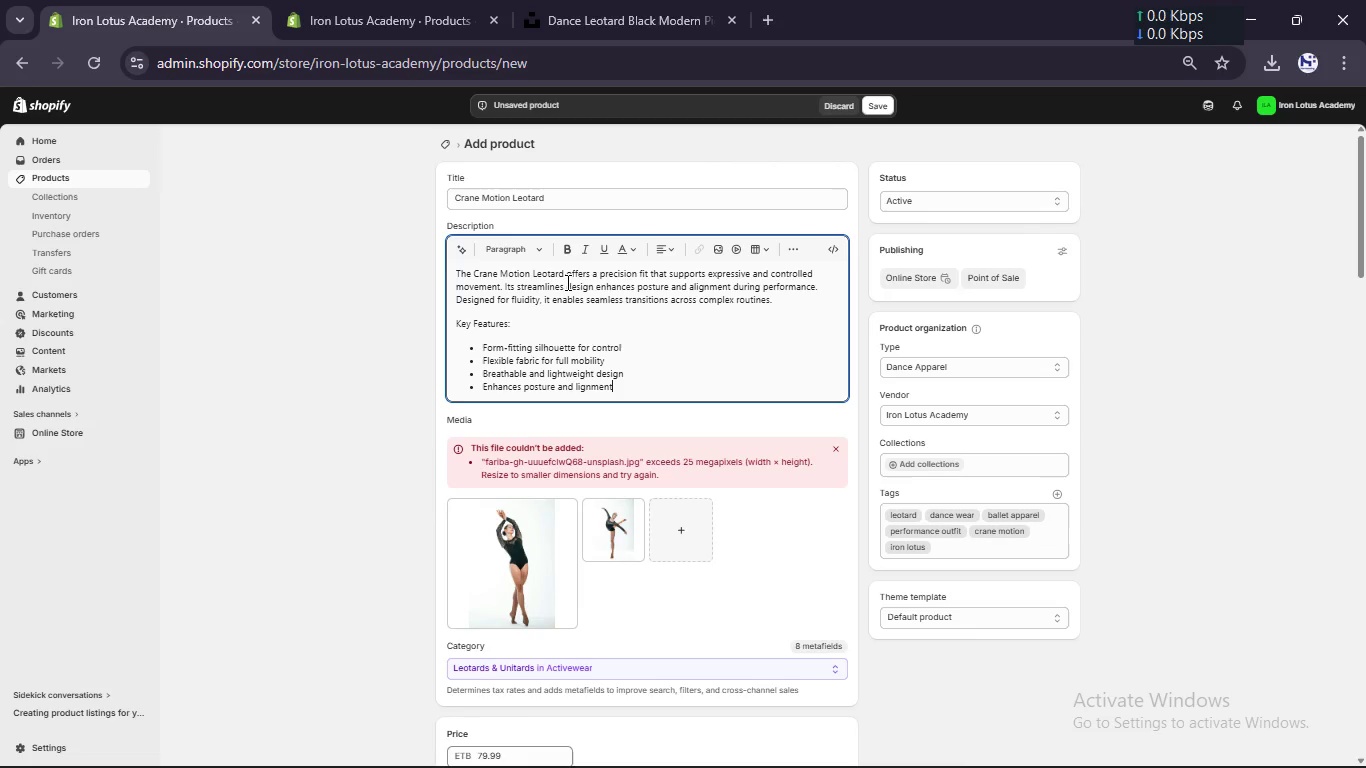 
key(Enter)
 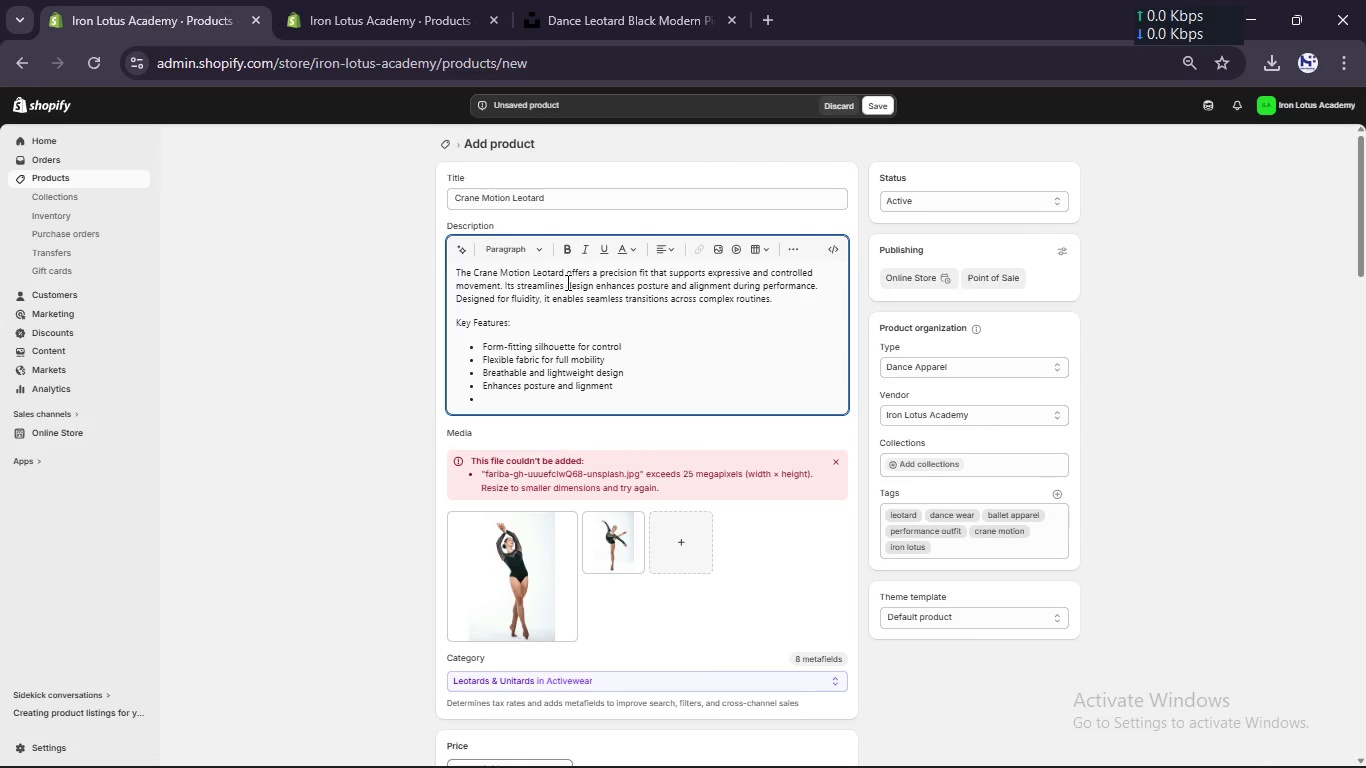 
type(A)
key(Backspace)
type(Ideal for rehearsals and perfromance)
 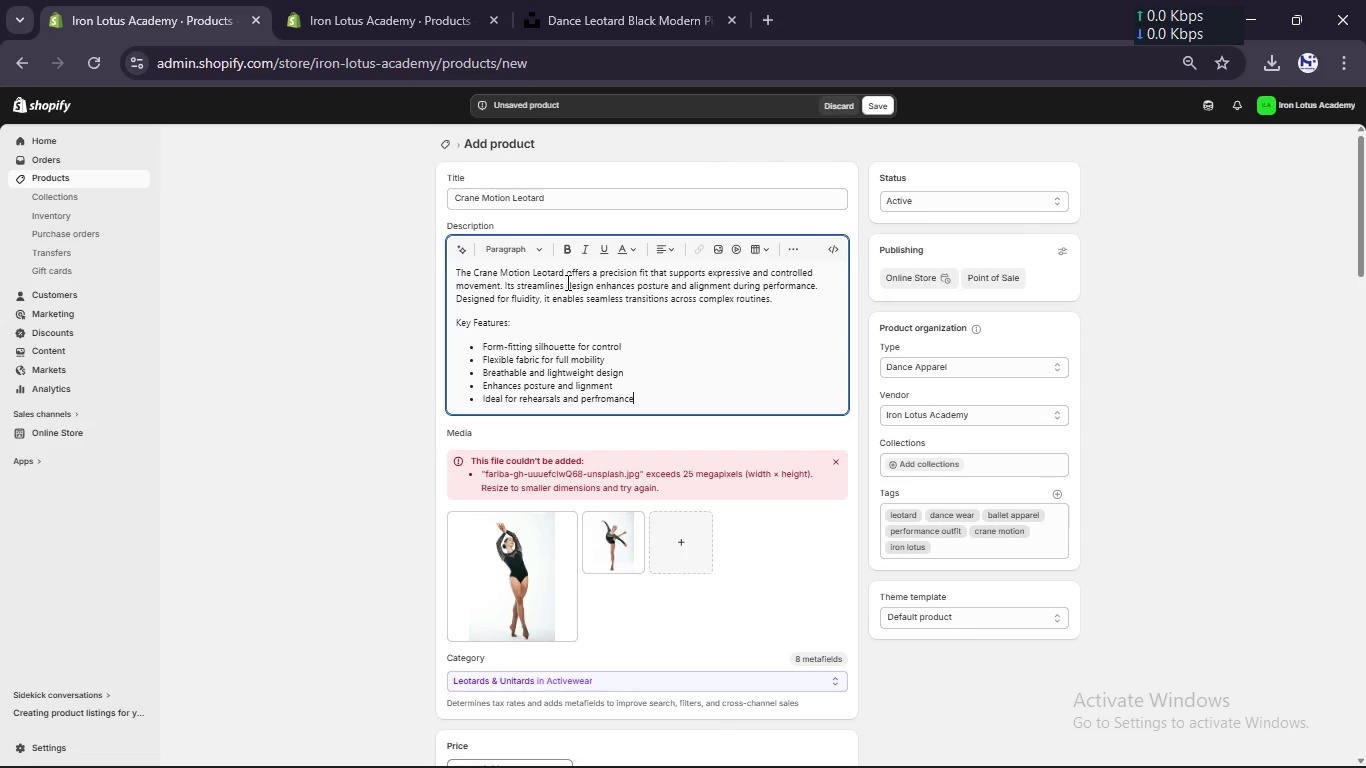 
left_click([607, 397])
 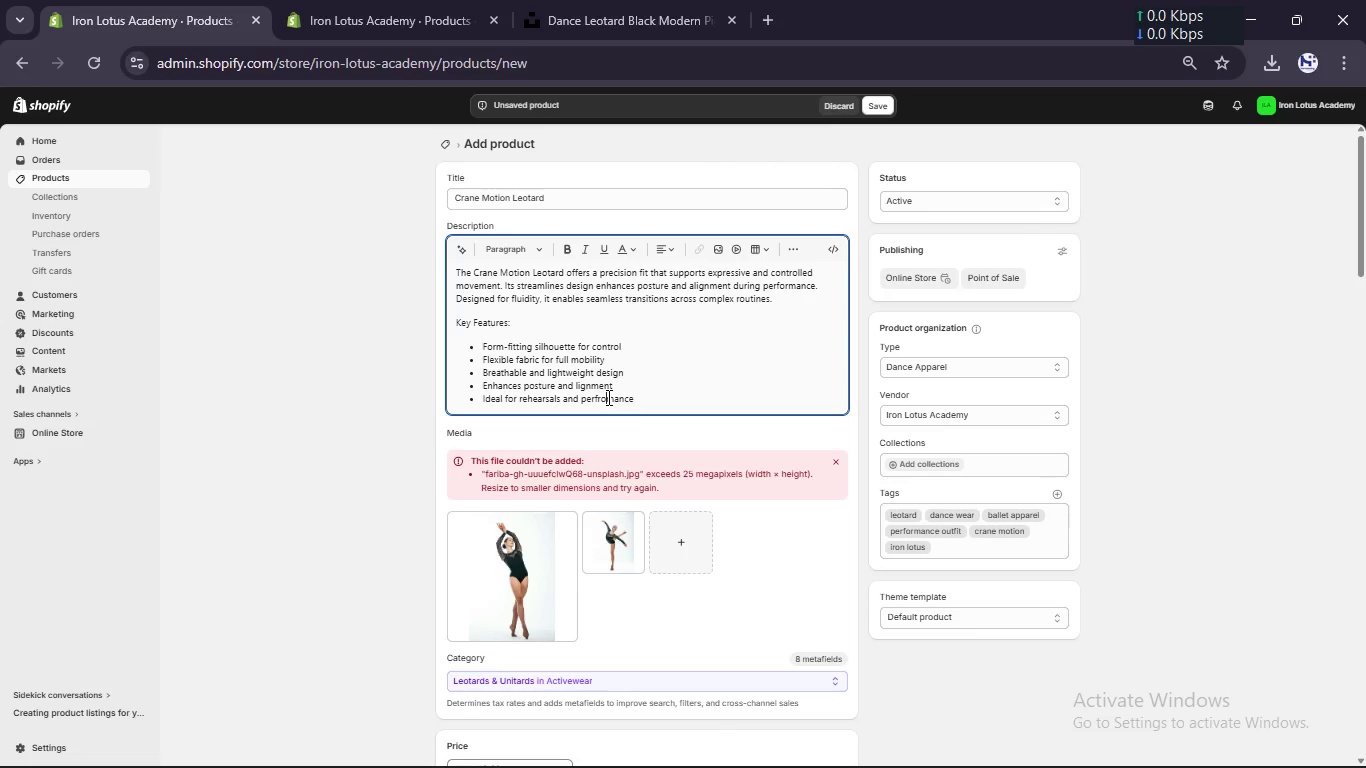 
key(Backspace)
key(Backspace)
type(or)
 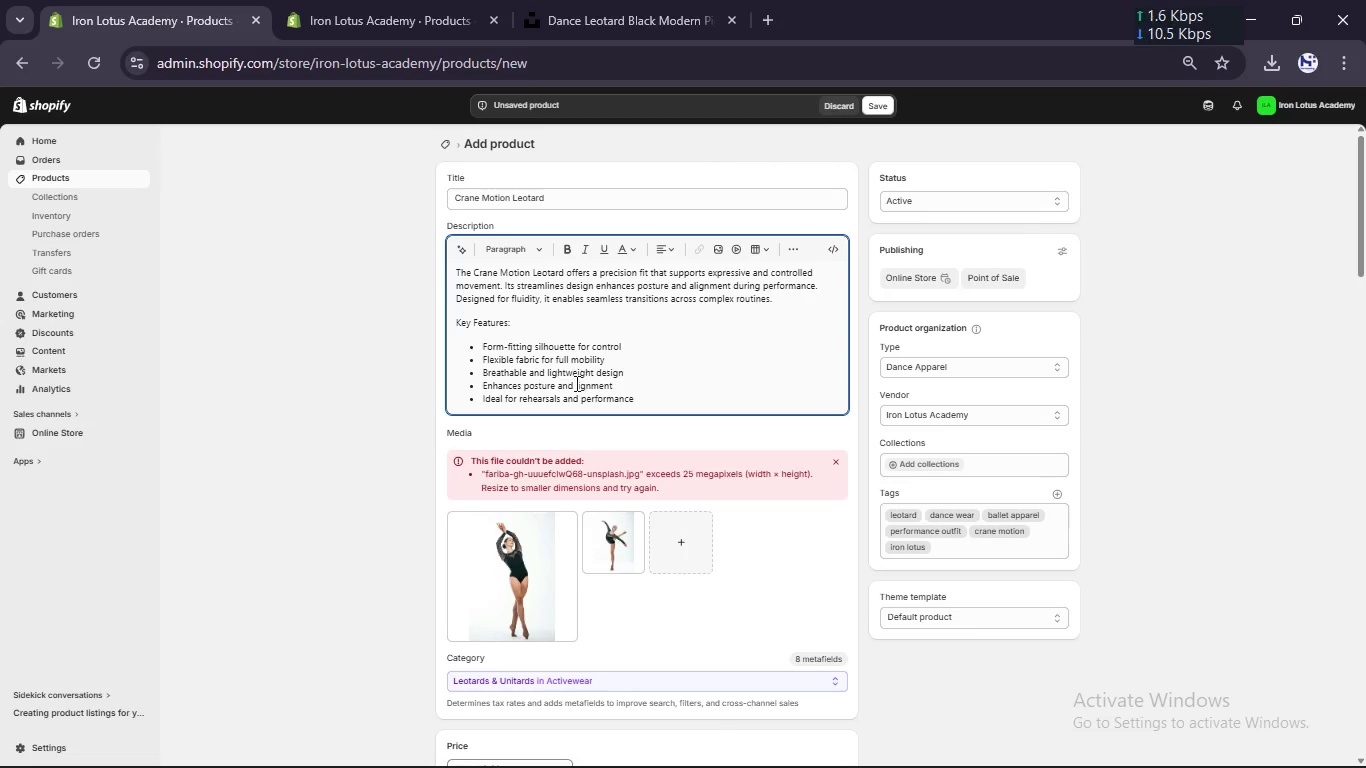 
left_click([570, 383])
 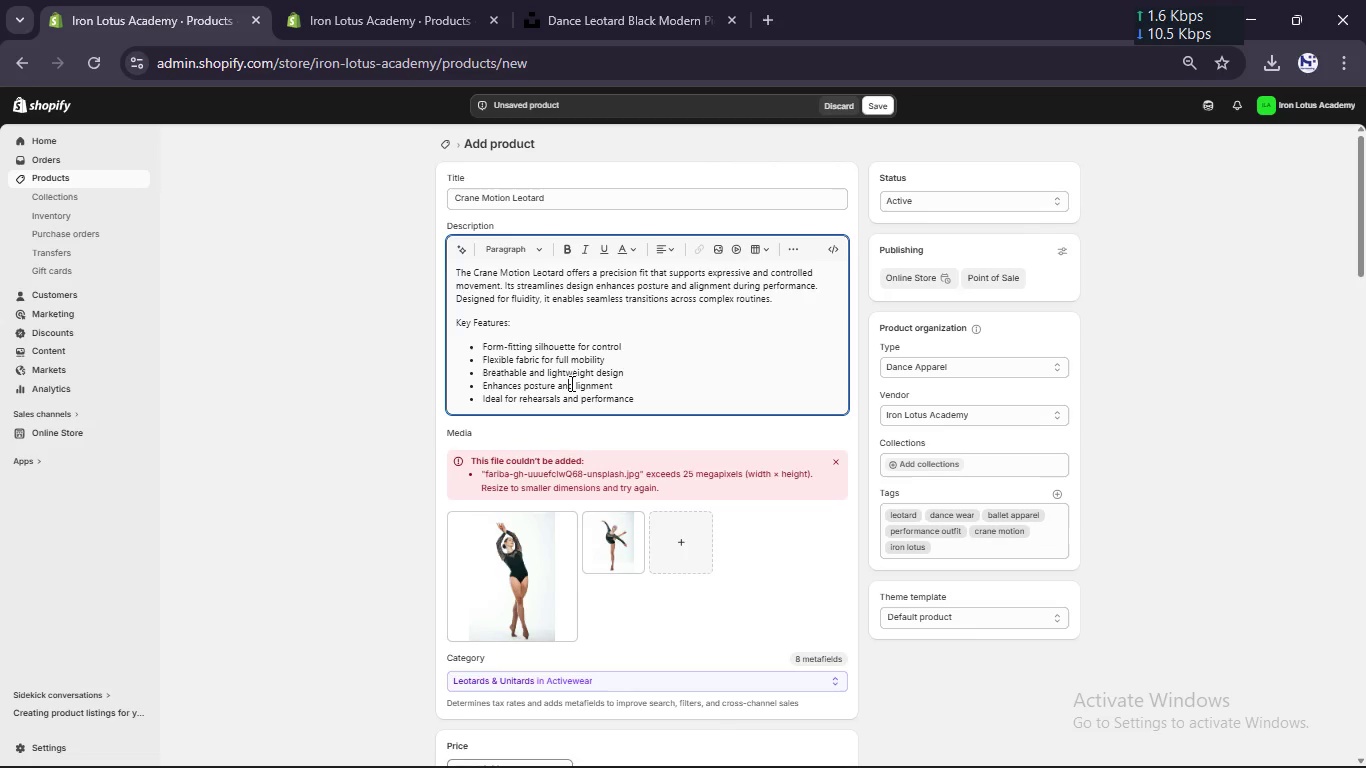 
key(ArrowRight)
 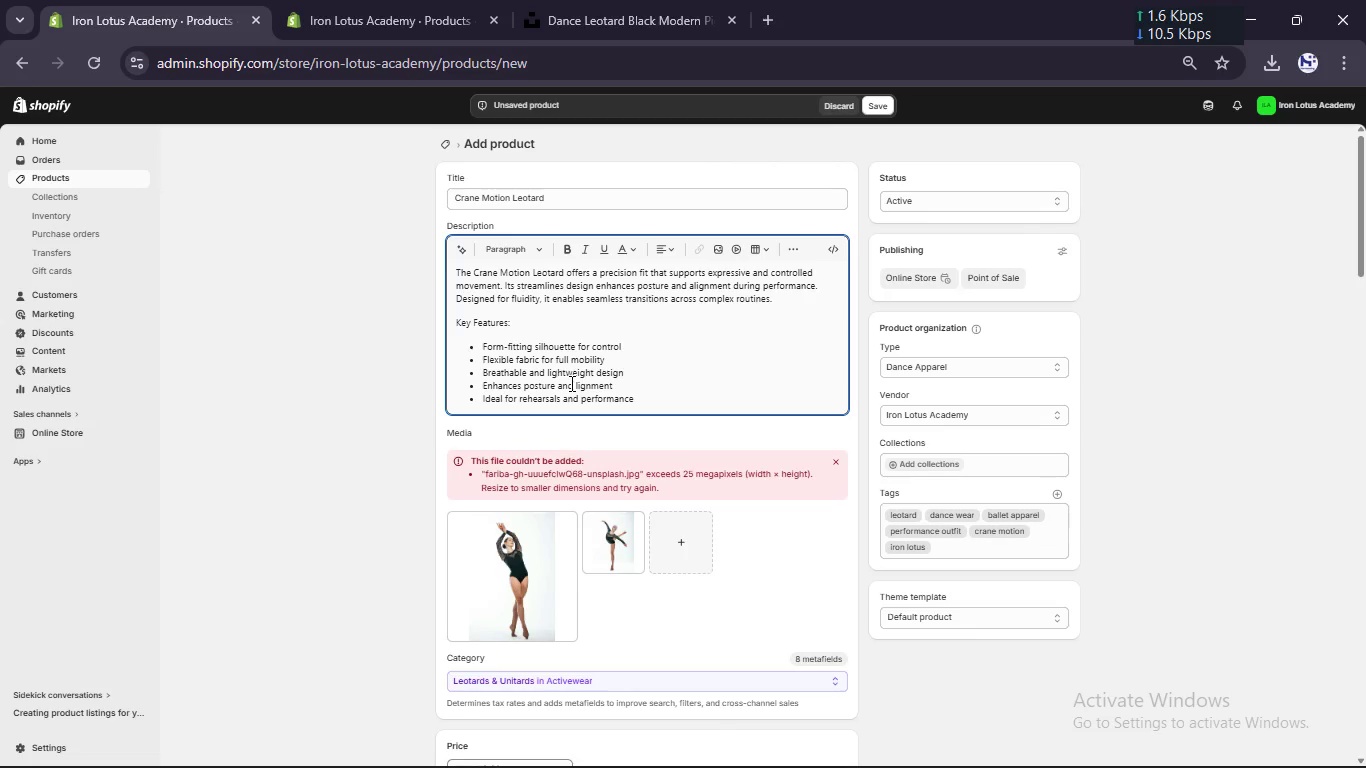 
key(ArrowRight)
 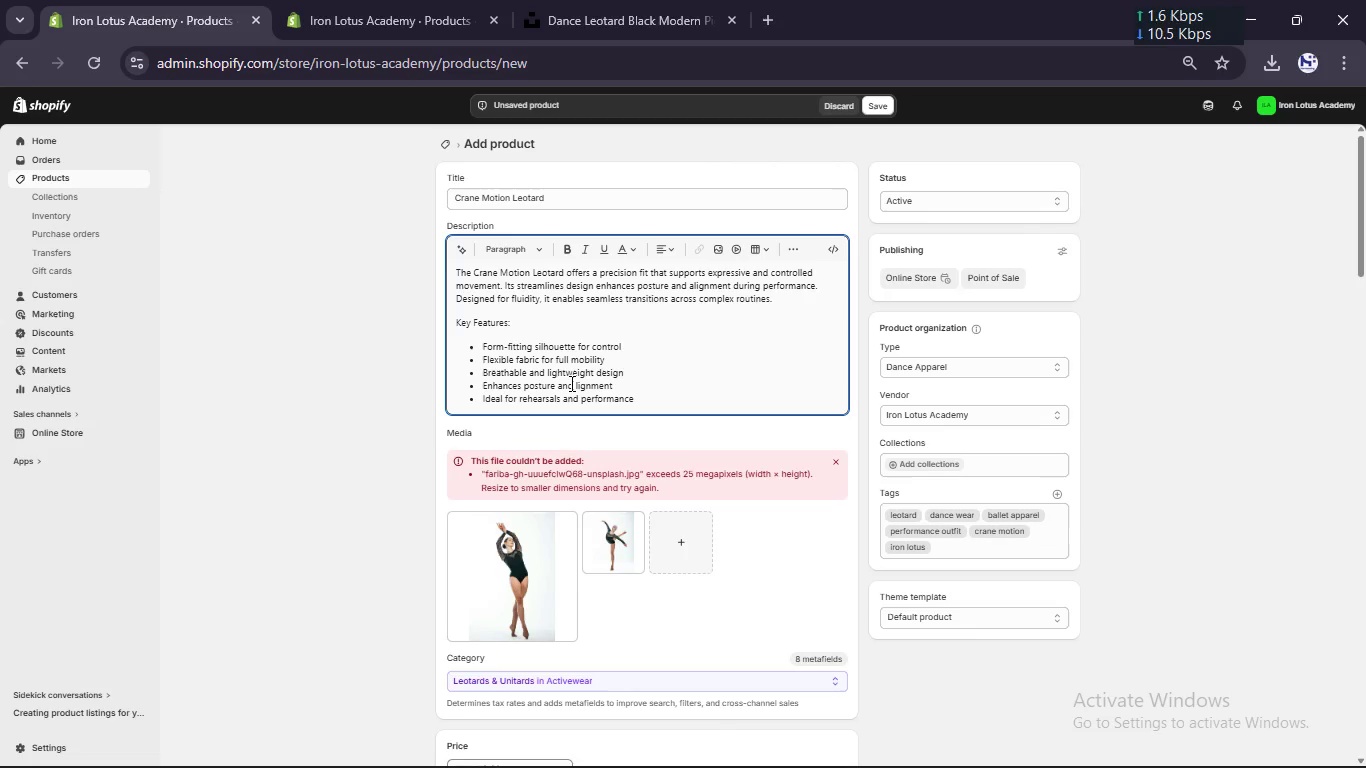 
key(A)
 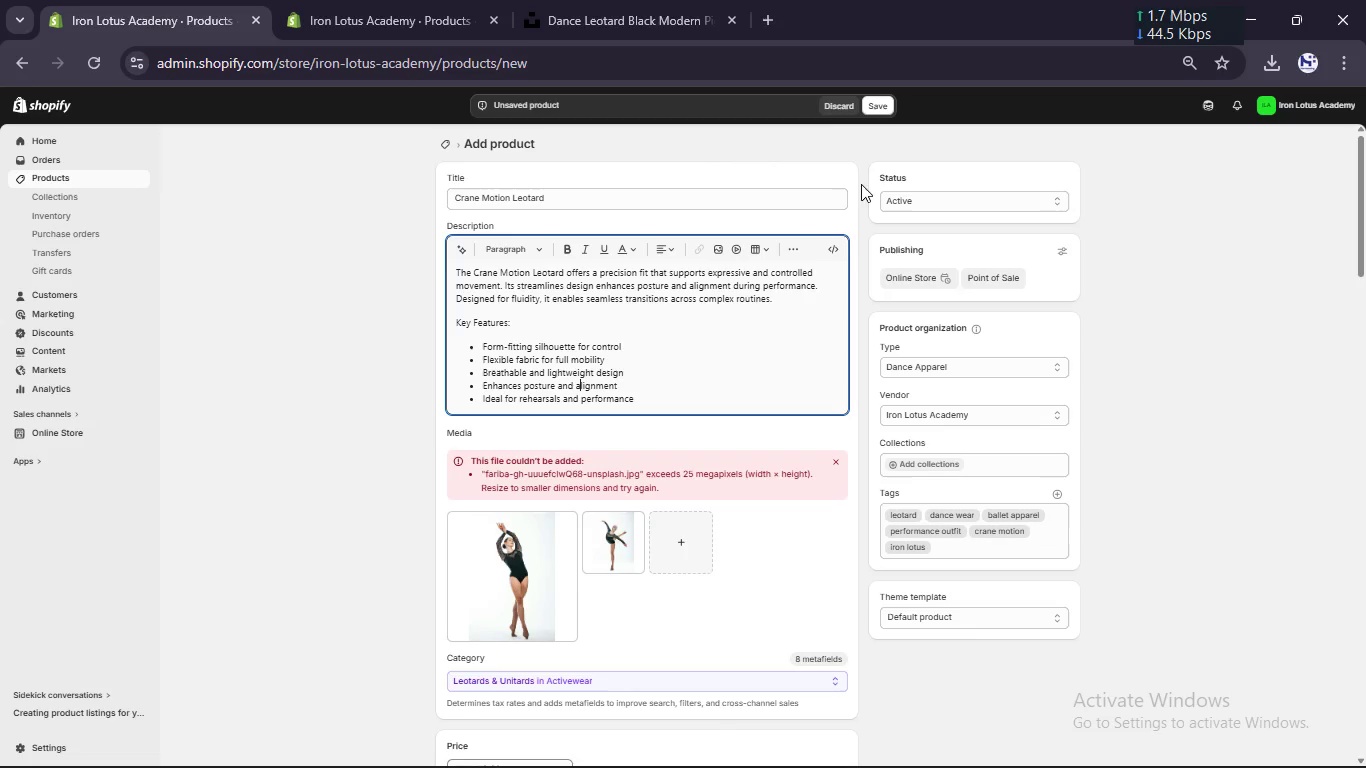 
left_click([881, 109])
 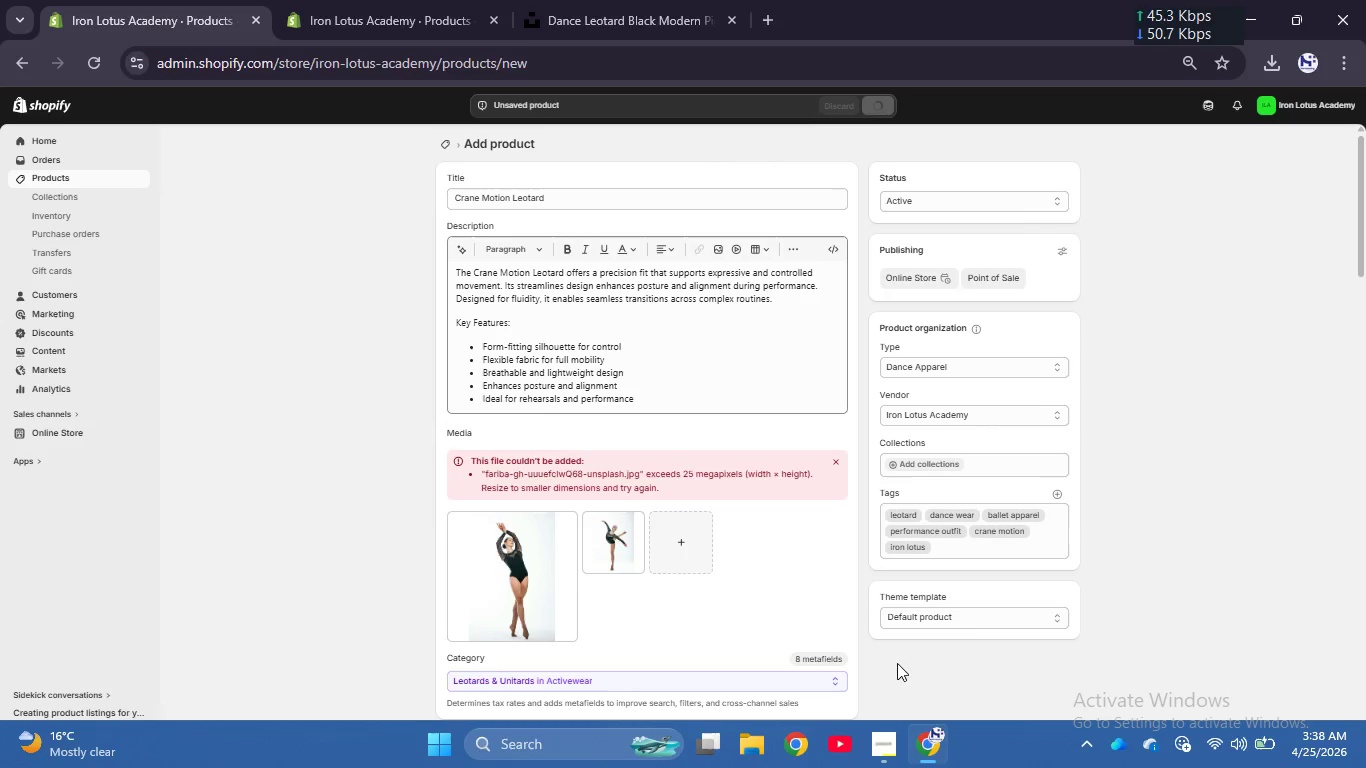 
left_click([879, 731])